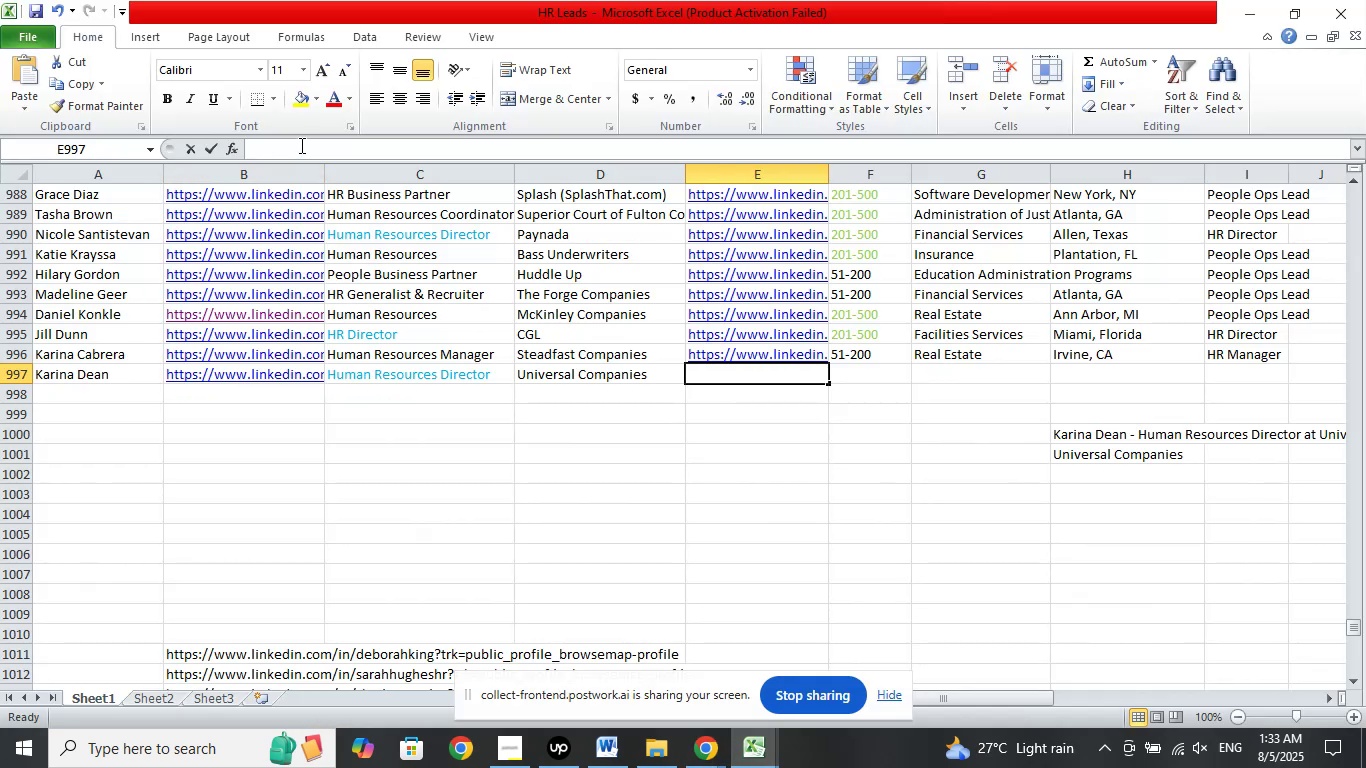 
right_click([300, 145])
 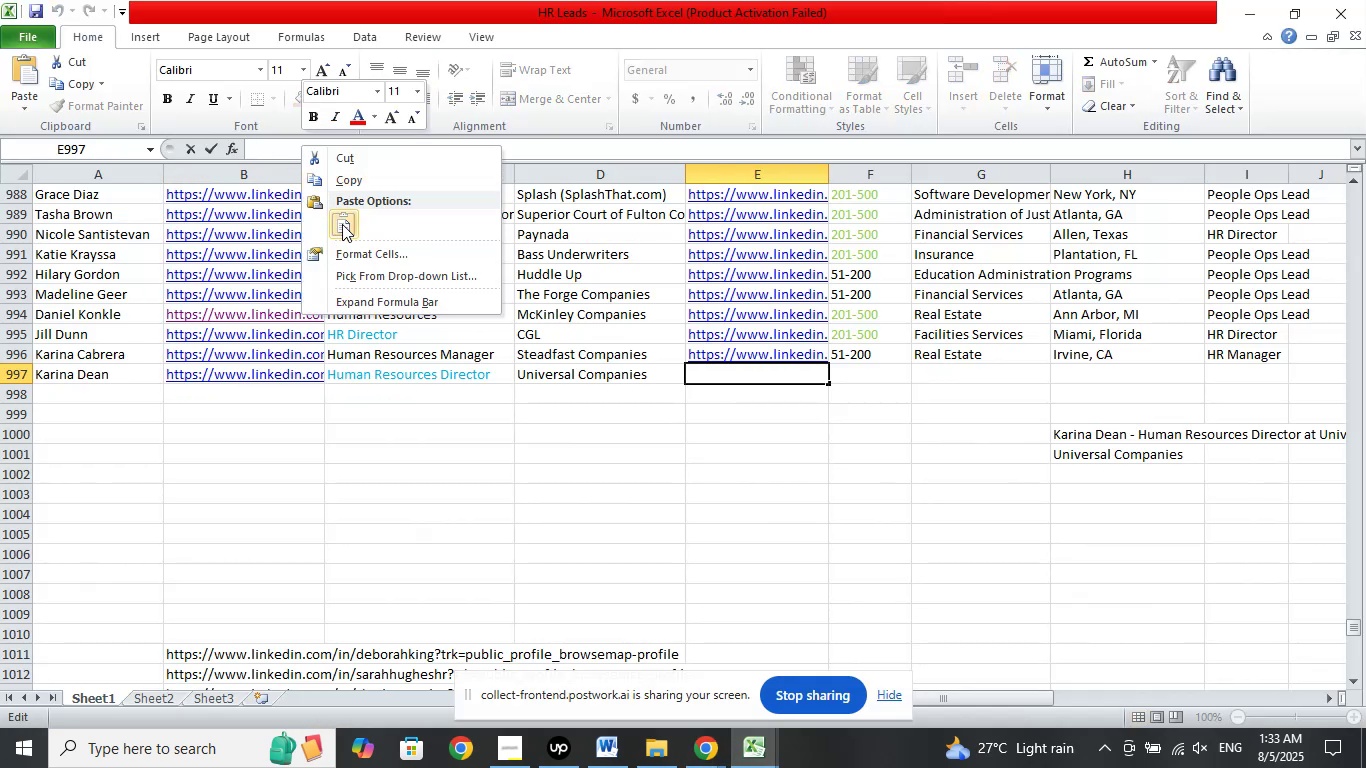 
left_click([342, 224])
 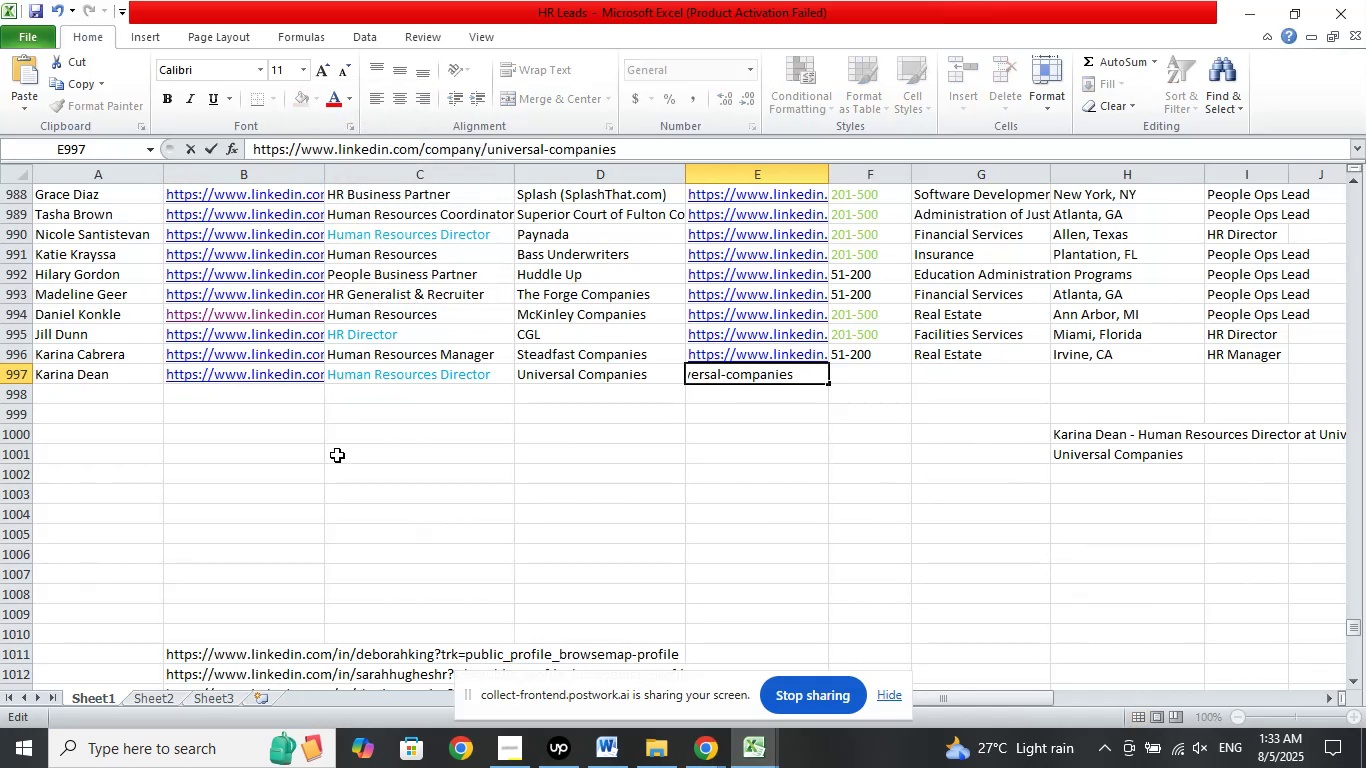 
key(NumpadDivide)
 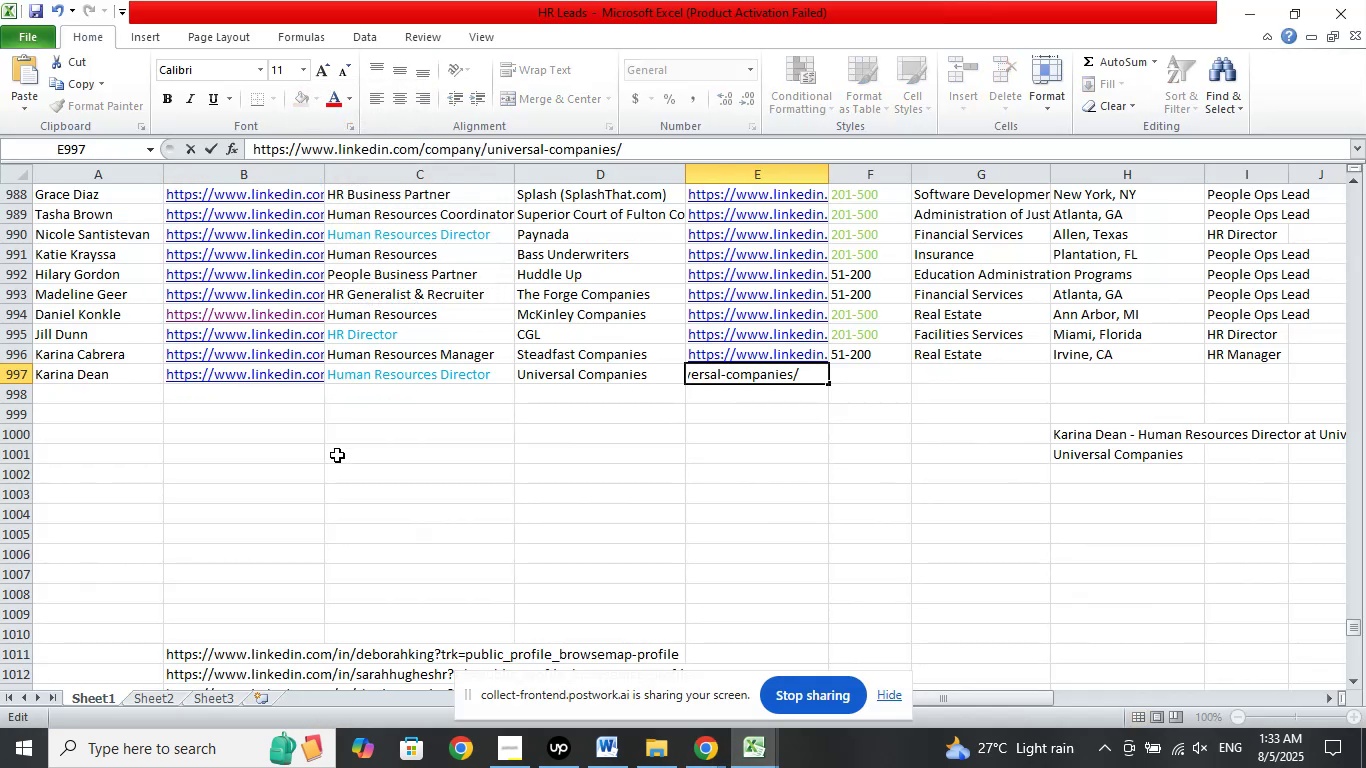 
left_click([337, 455])
 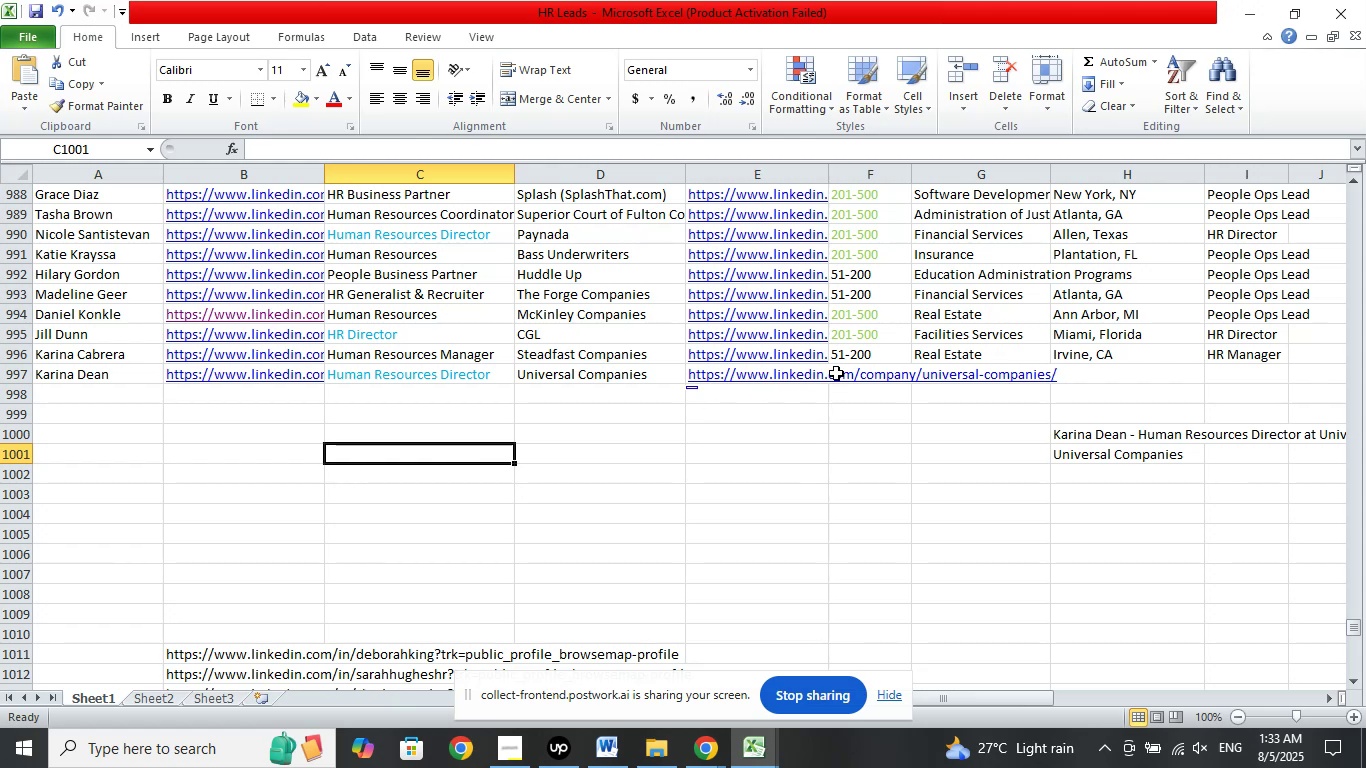 
left_click([857, 362])
 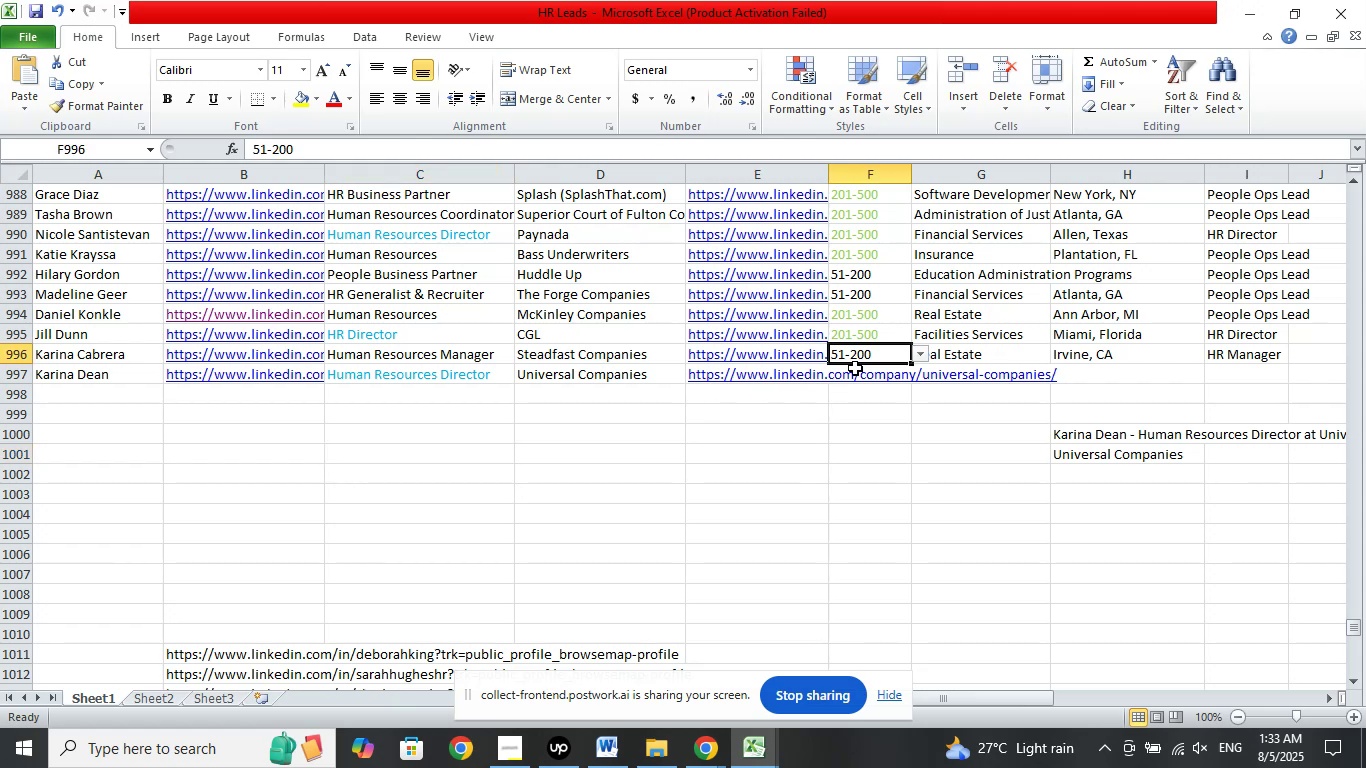 
left_click([855, 368])
 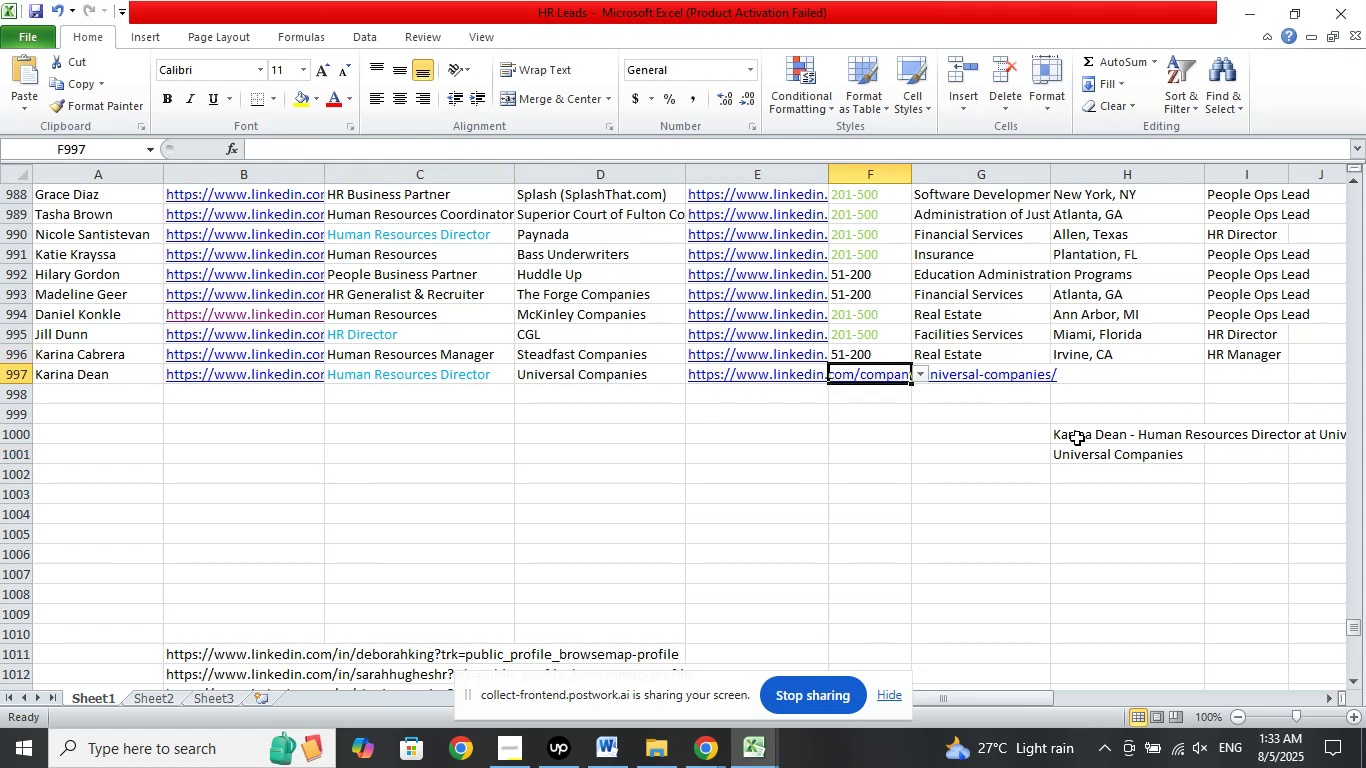 
left_click_drag(start_coordinate=[1078, 438], to_coordinate=[1079, 462])
 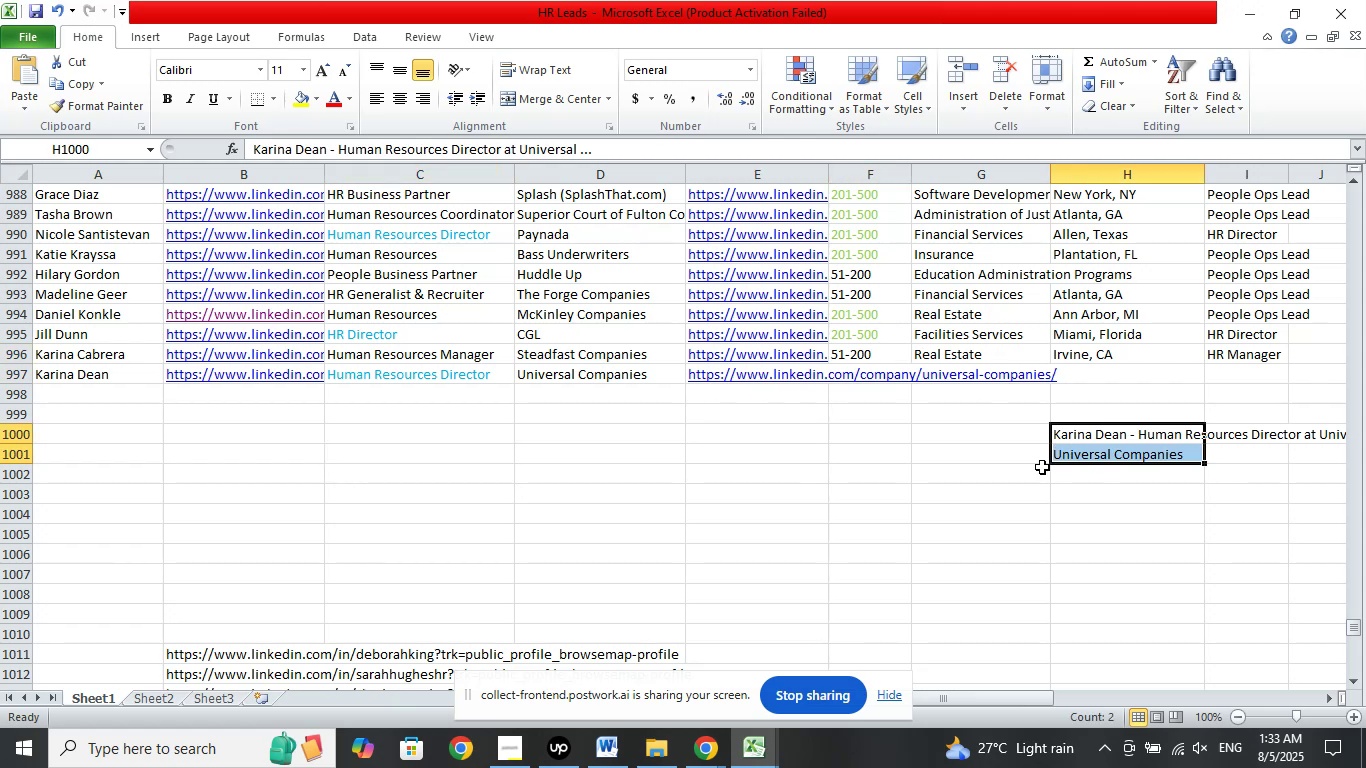 
key(Delete)
 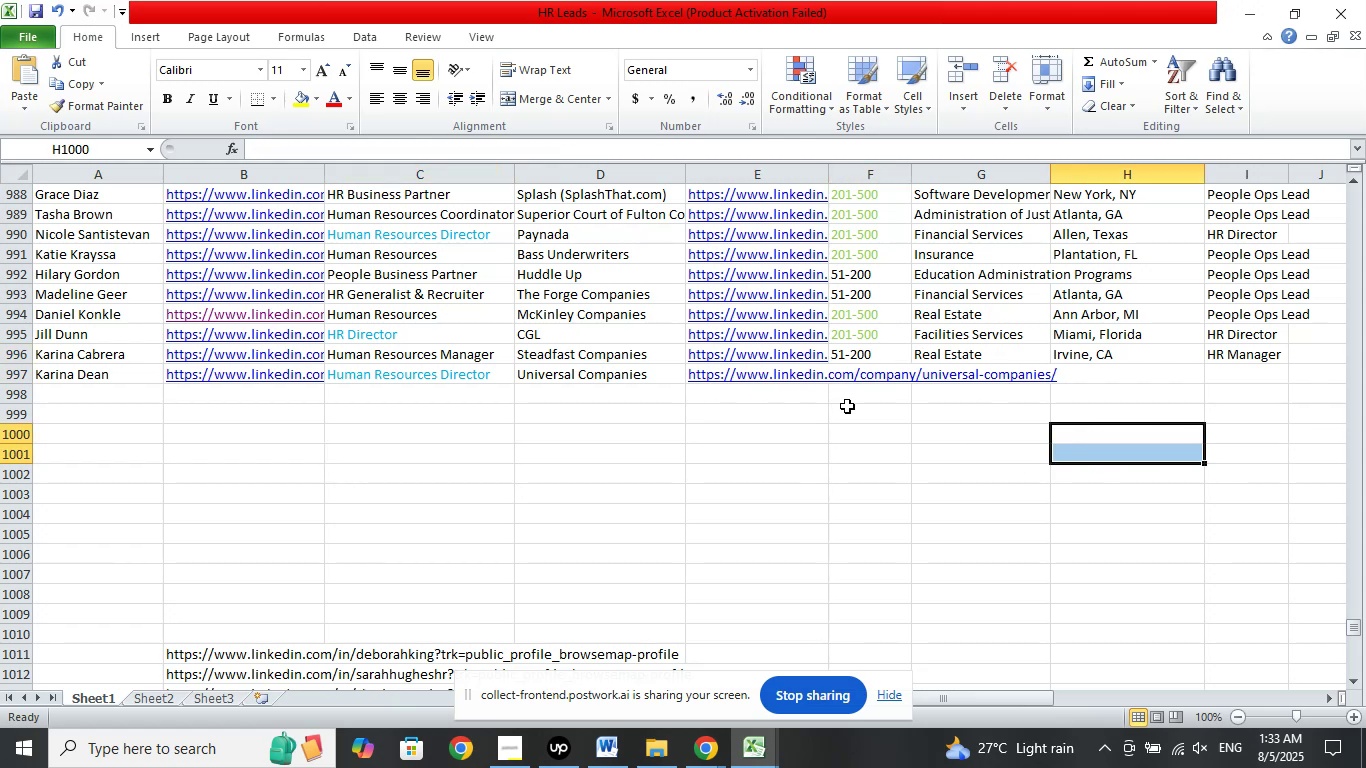 
left_click([867, 370])
 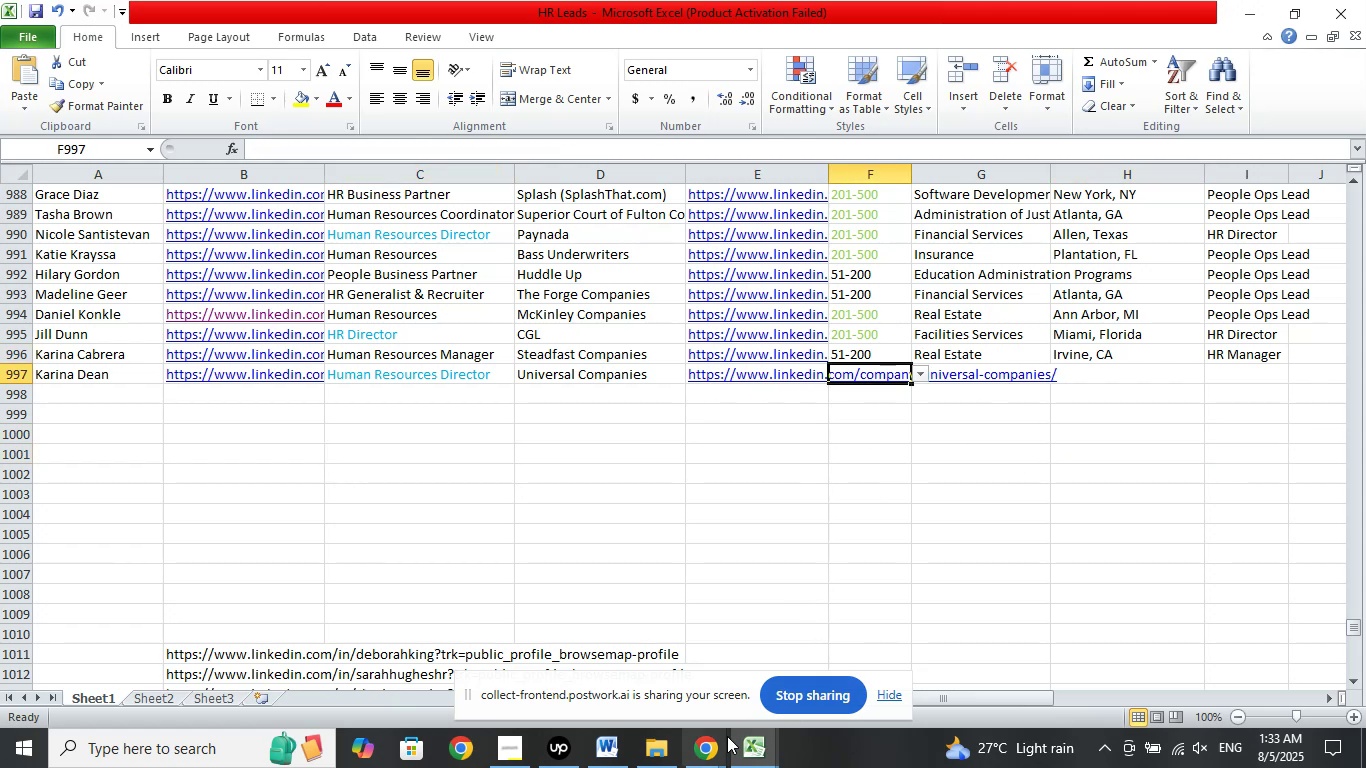 
left_click([707, 759])
 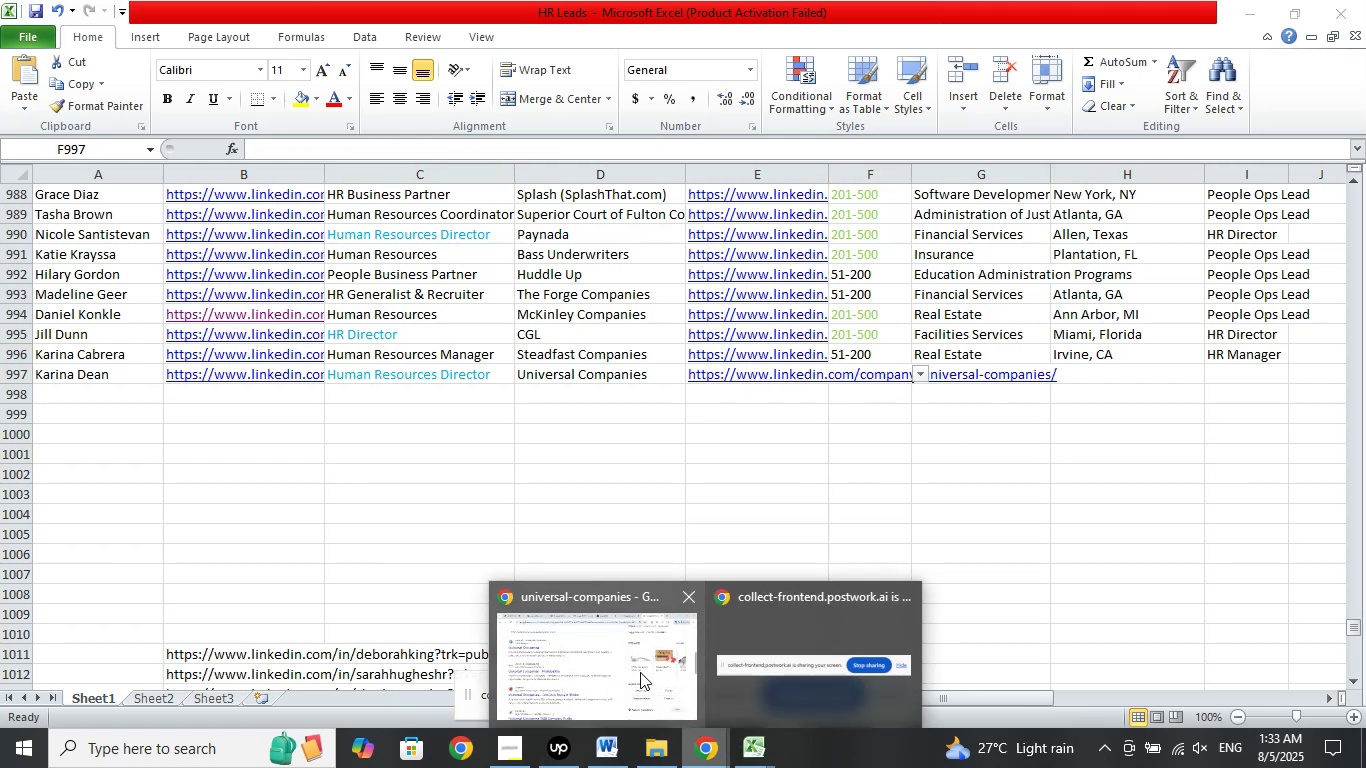 
left_click([640, 672])
 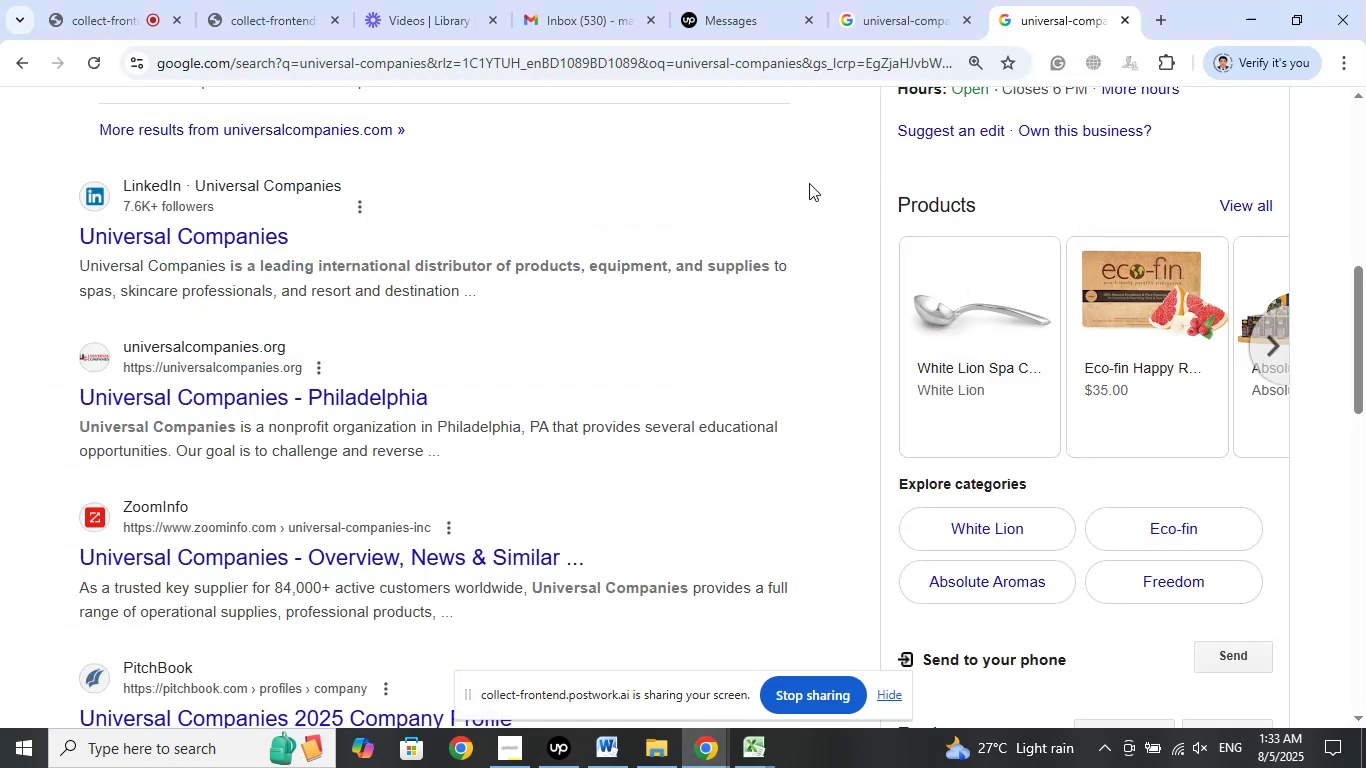 
scroll: coordinate [589, 445], scroll_direction: up, amount: 7.0
 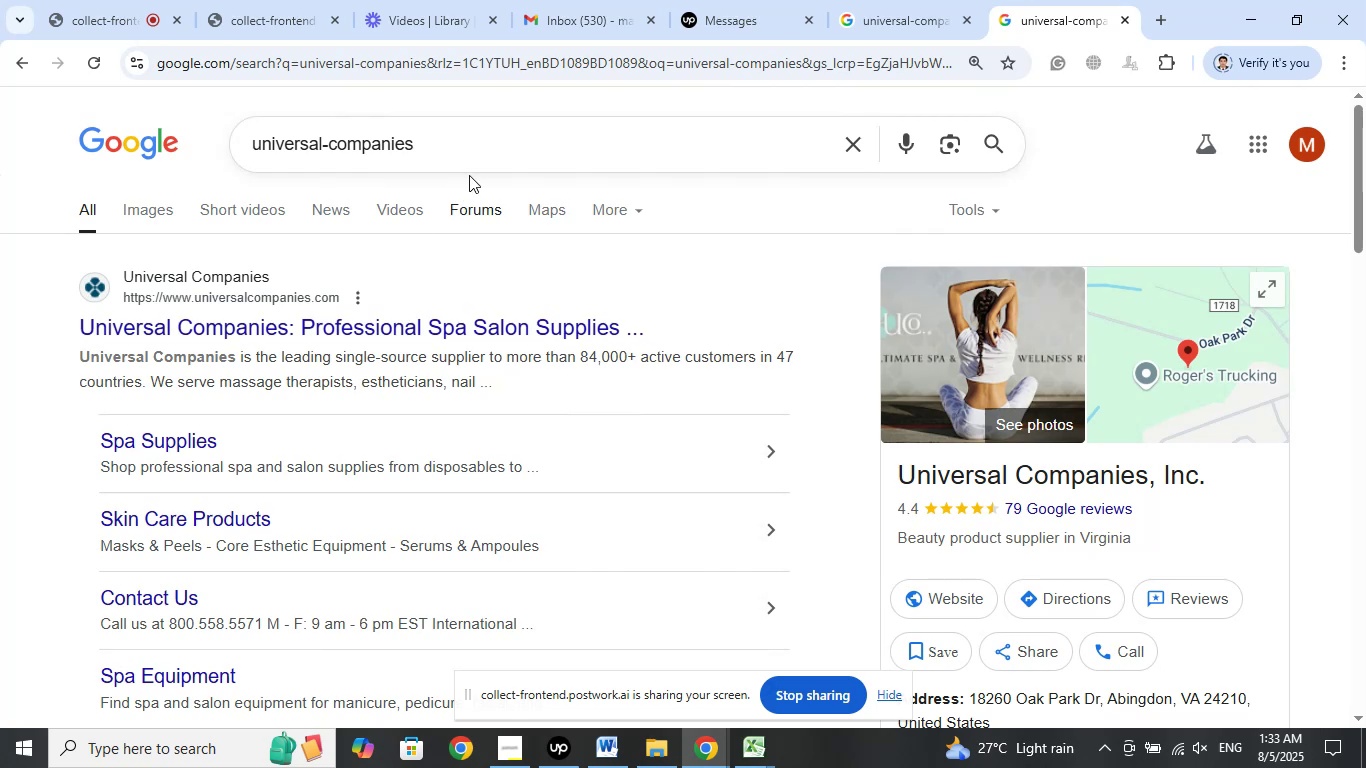 
left_click([481, 146])
 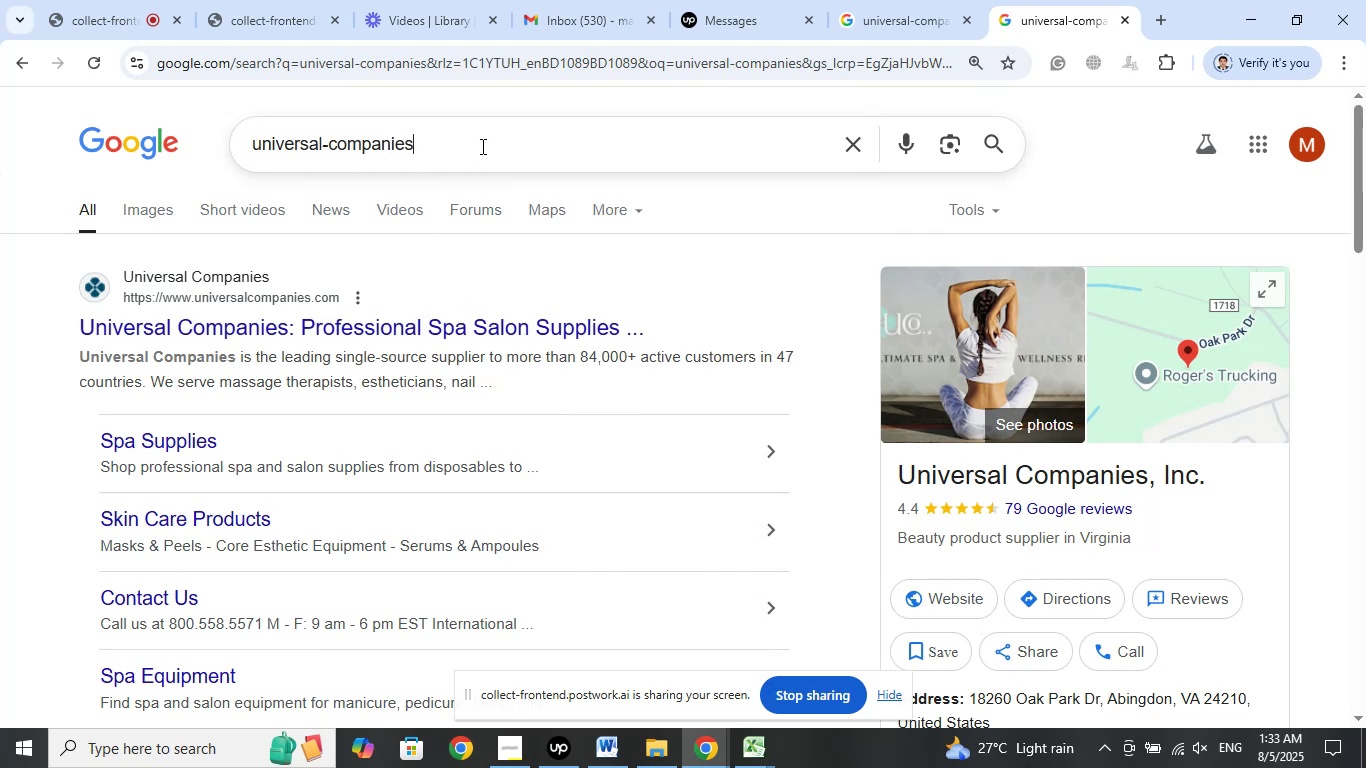 
type( company sixe)
key(Backspace)
key(Backspace)
type(ze)
 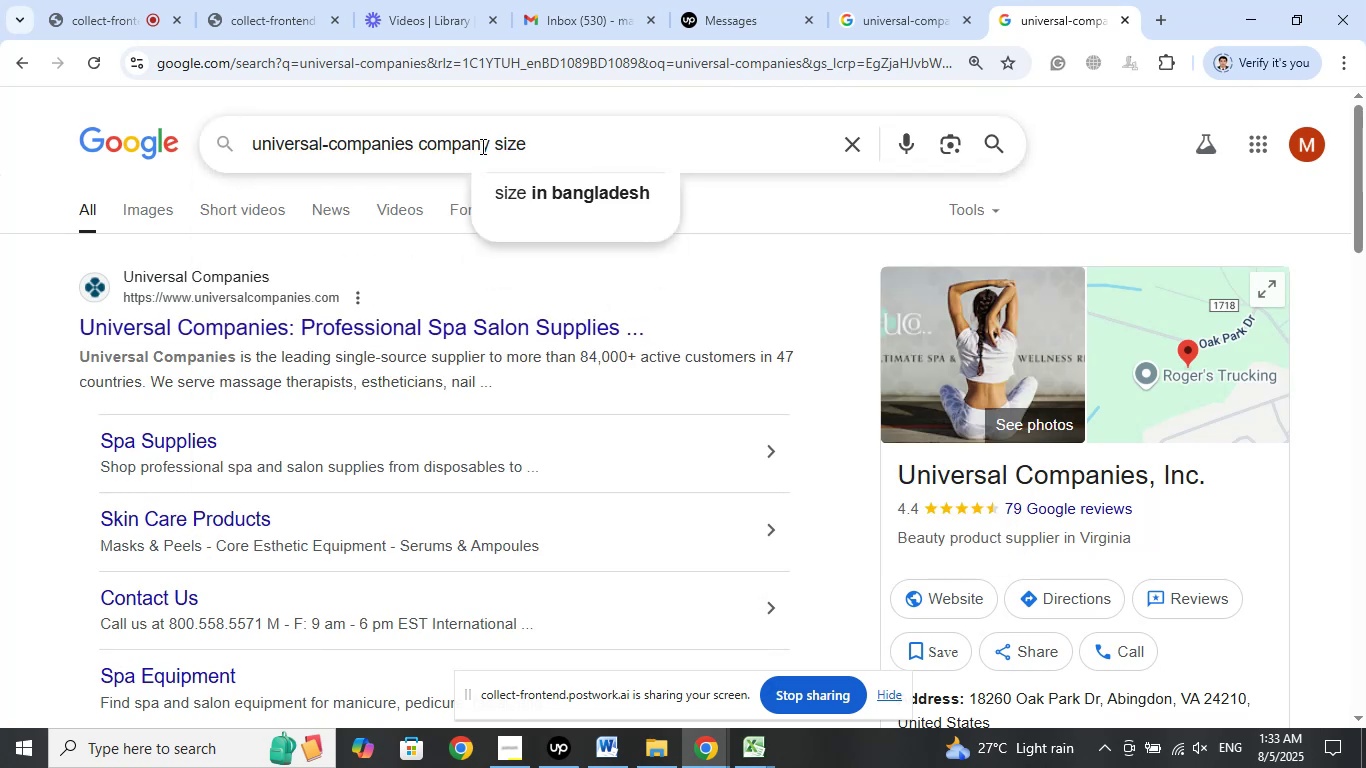 
key(Enter)
 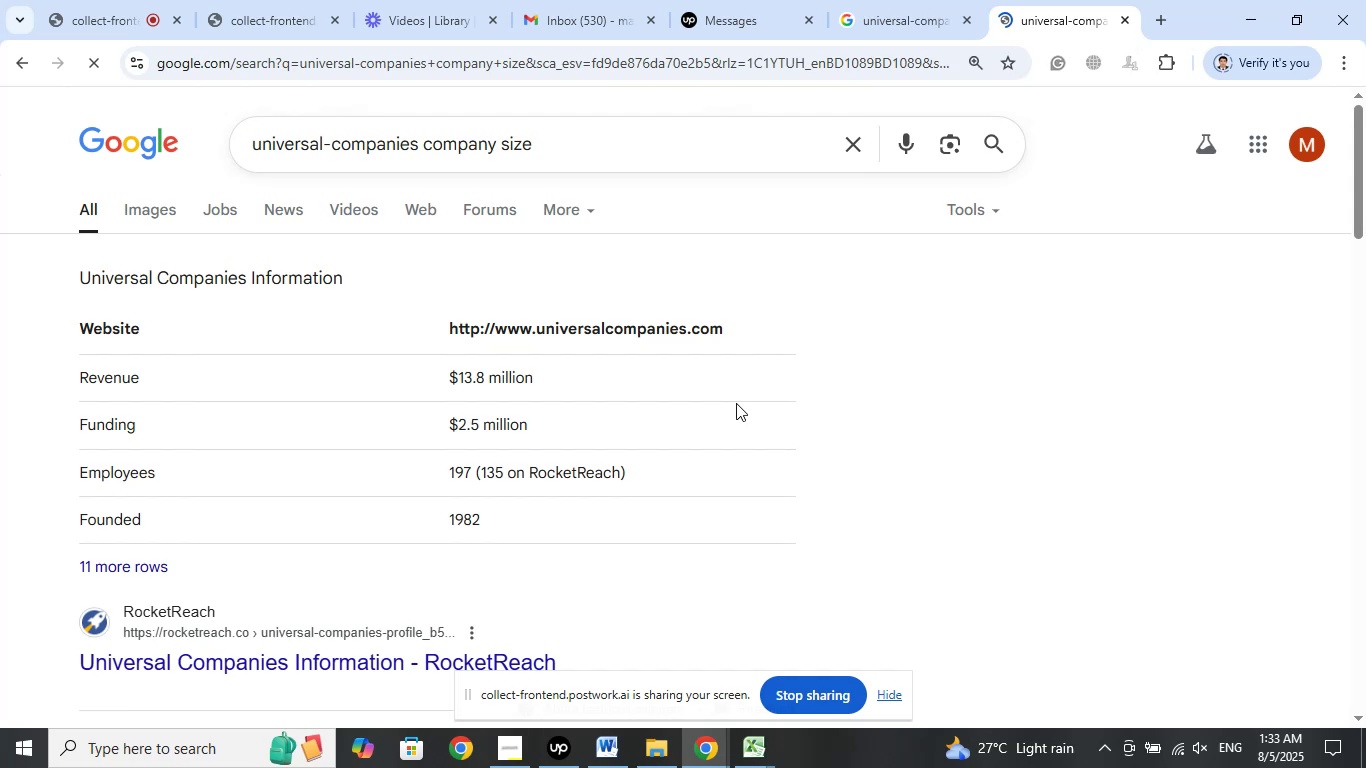 
scroll: coordinate [737, 403], scroll_direction: down, amount: 4.0
 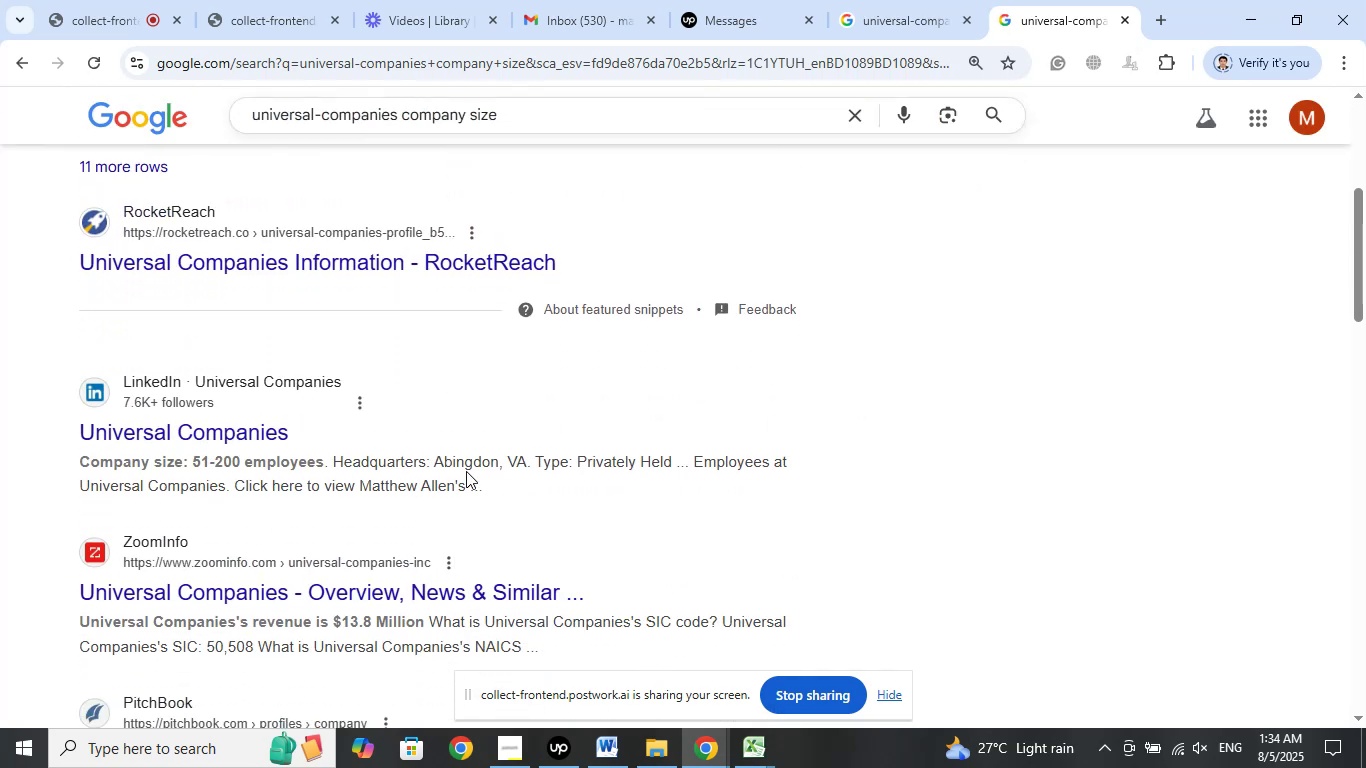 
left_click_drag(start_coordinate=[527, 462], to_coordinate=[437, 464])
 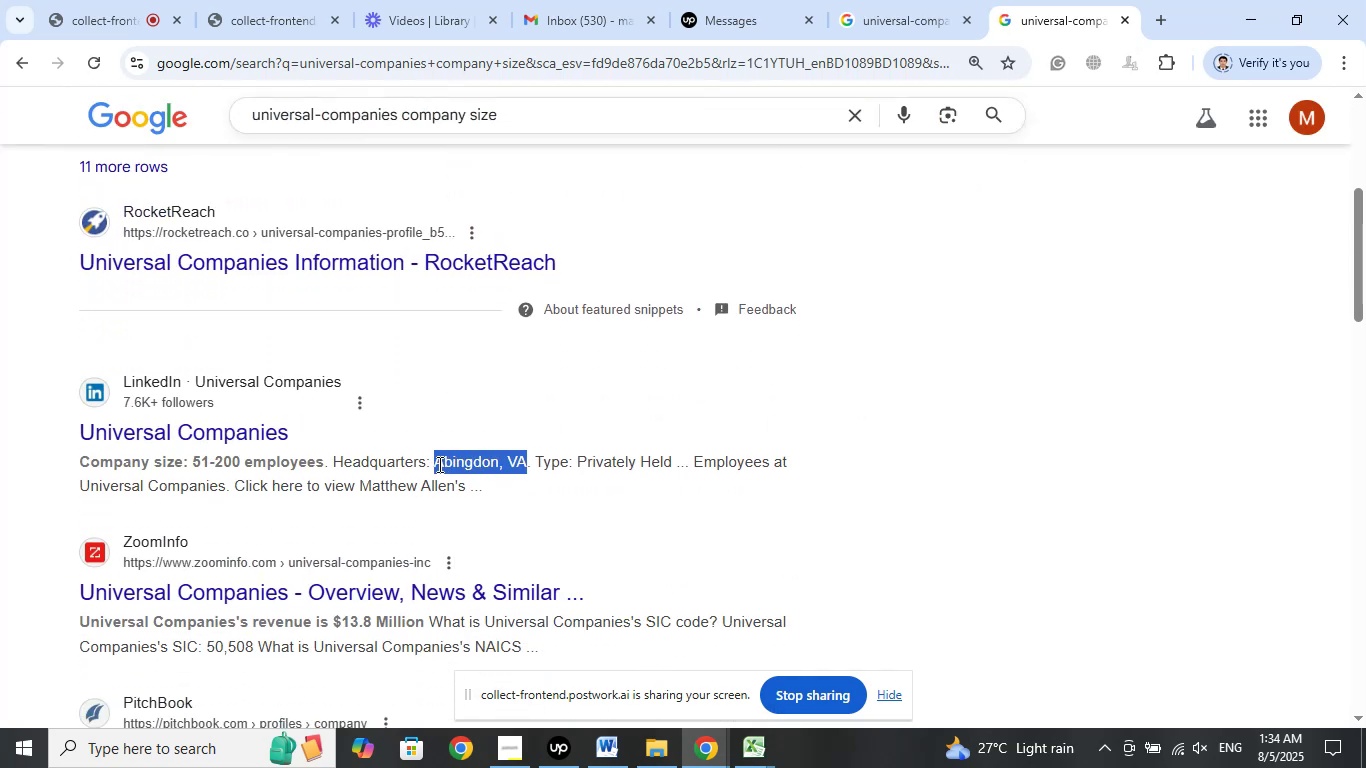 
right_click([438, 464])
 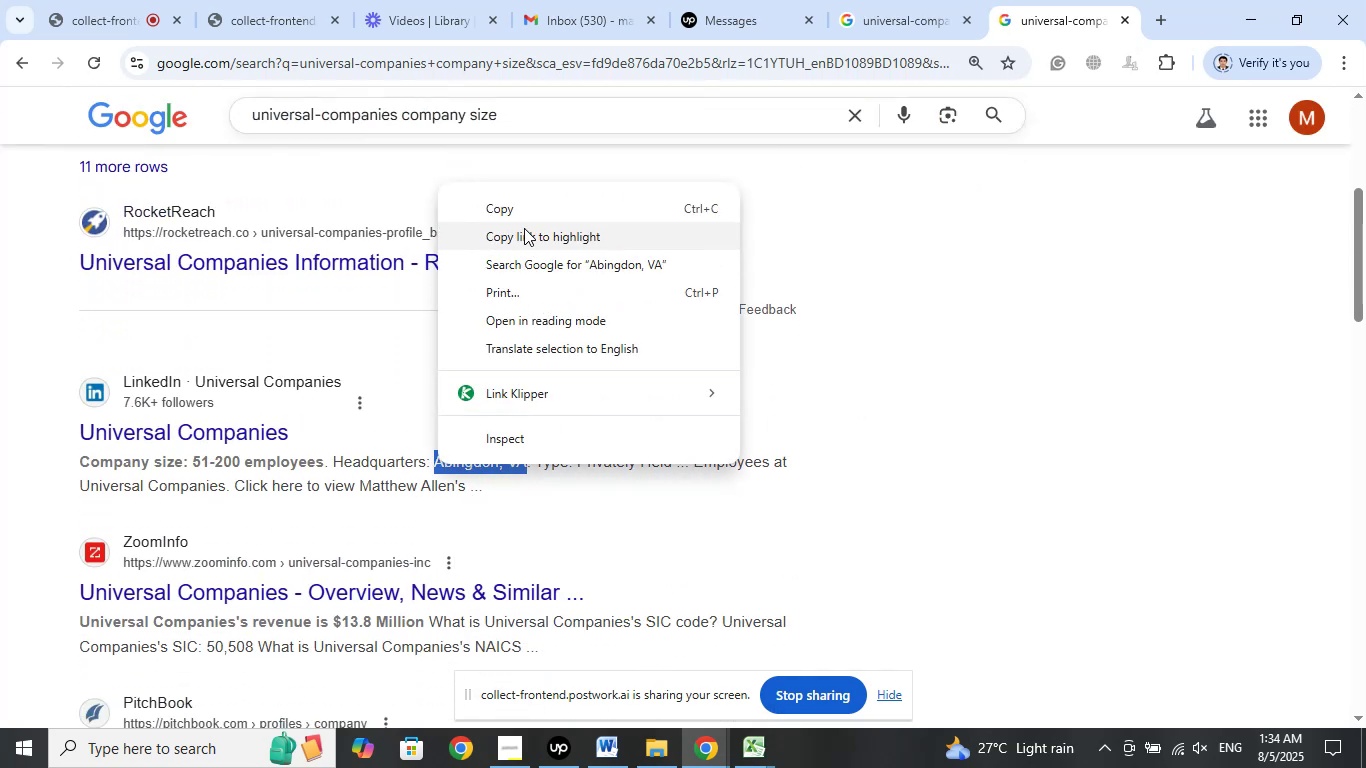 
left_click([519, 211])
 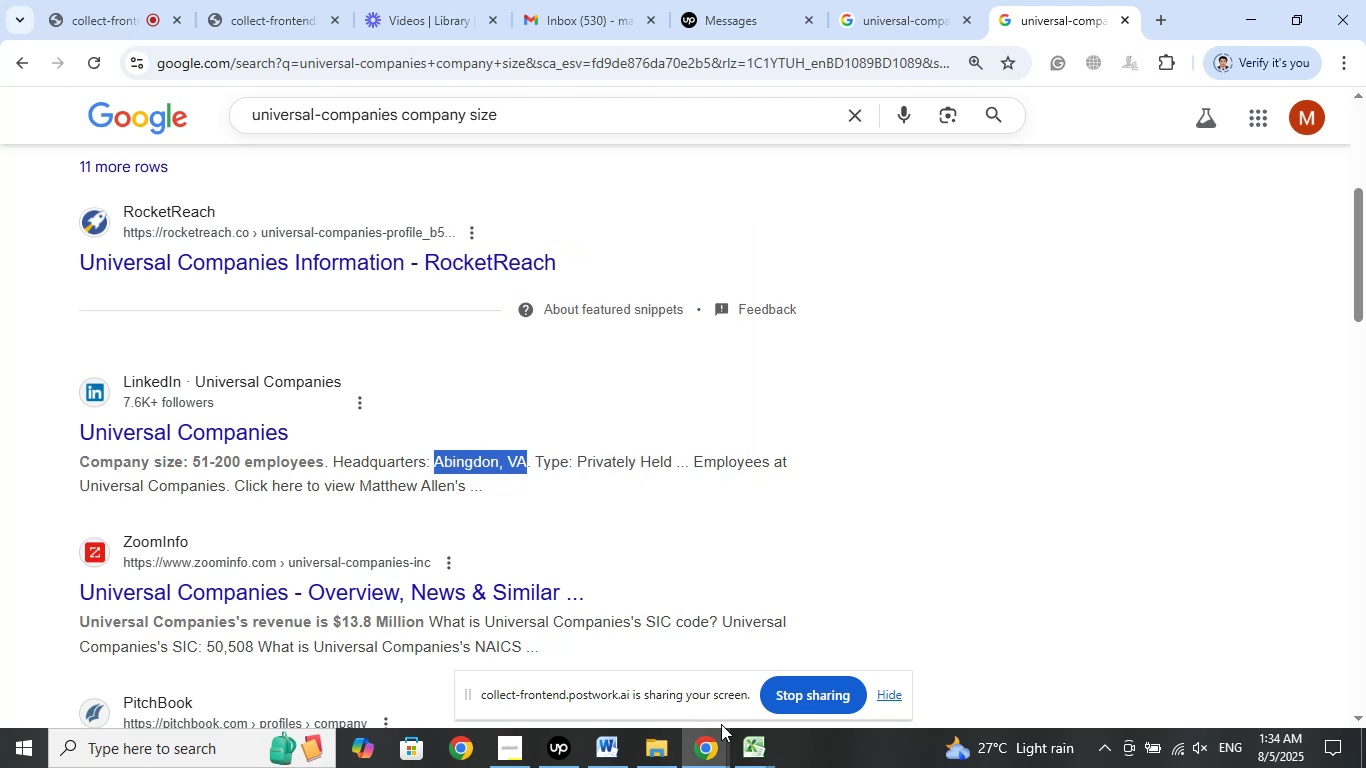 
left_click([762, 747])
 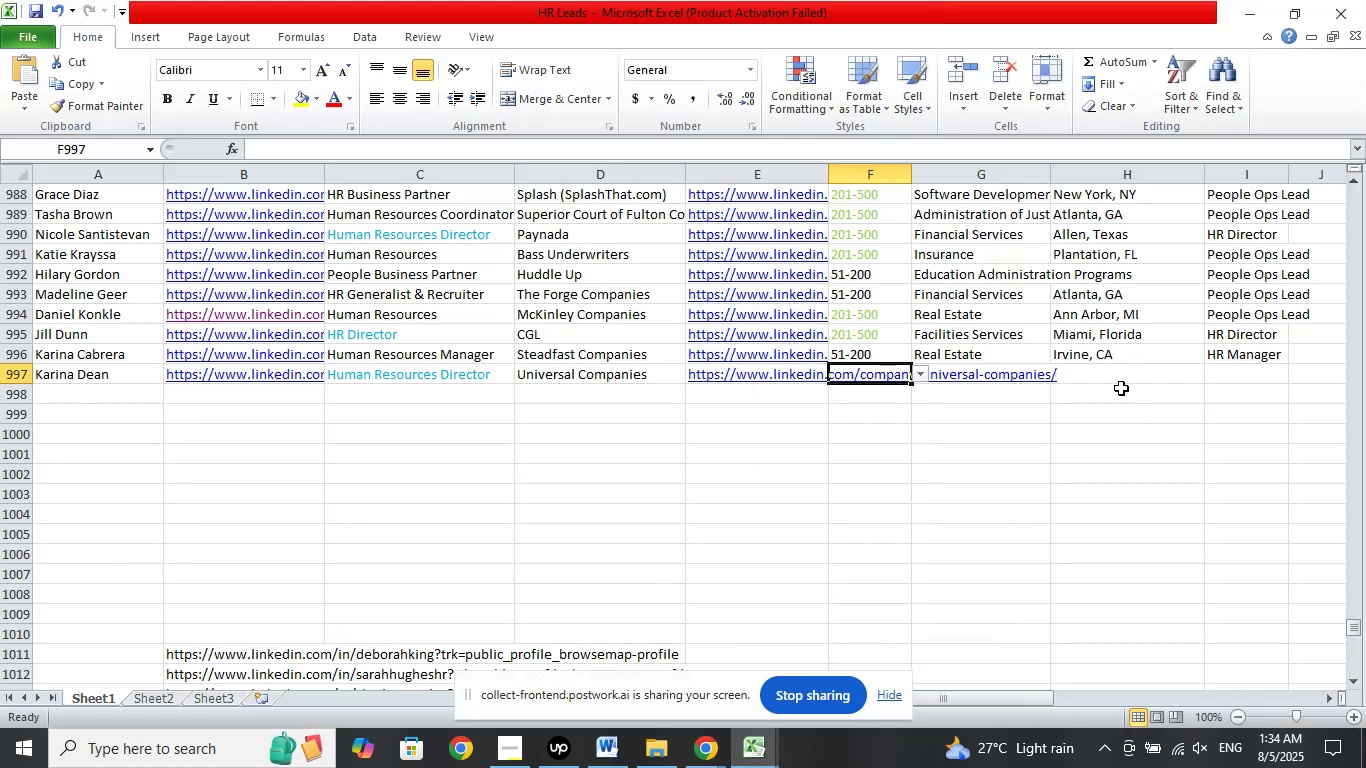 
left_click([1121, 385])
 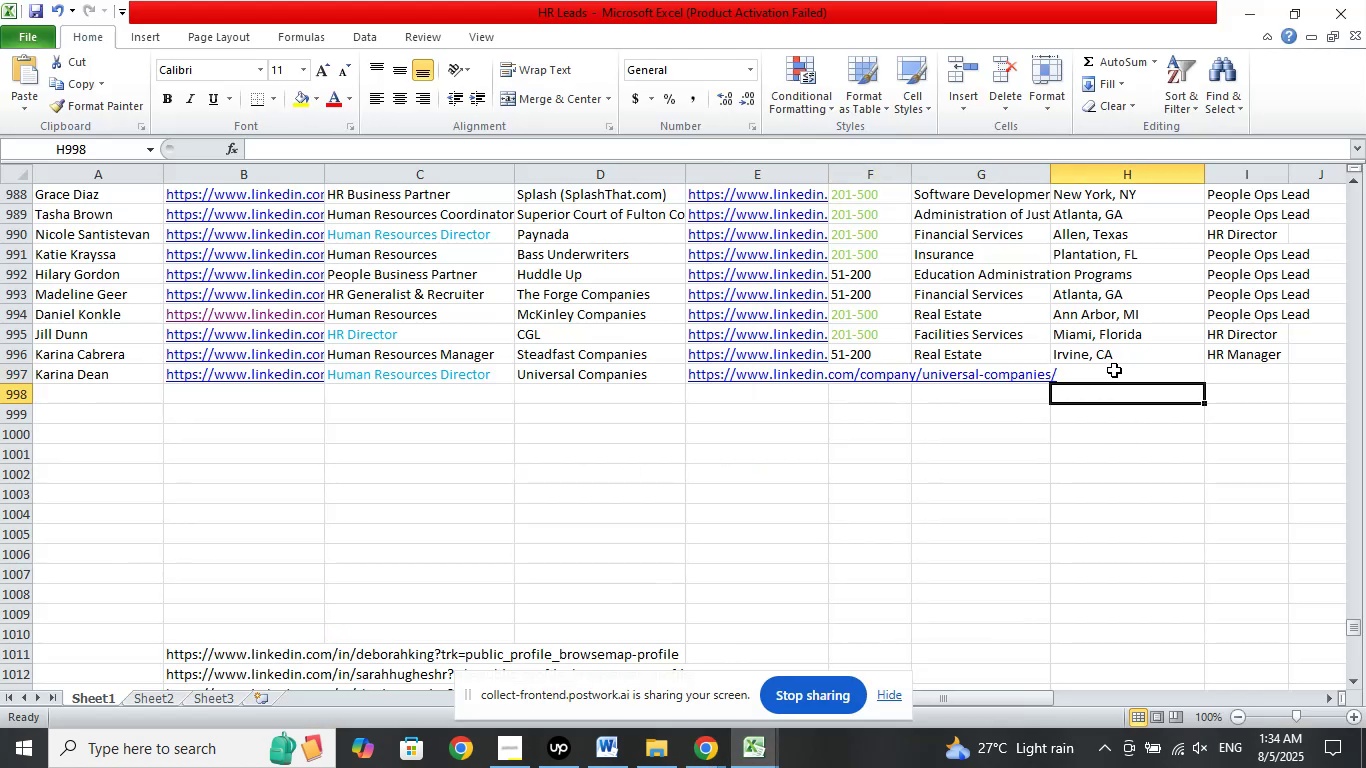 
left_click([1113, 369])
 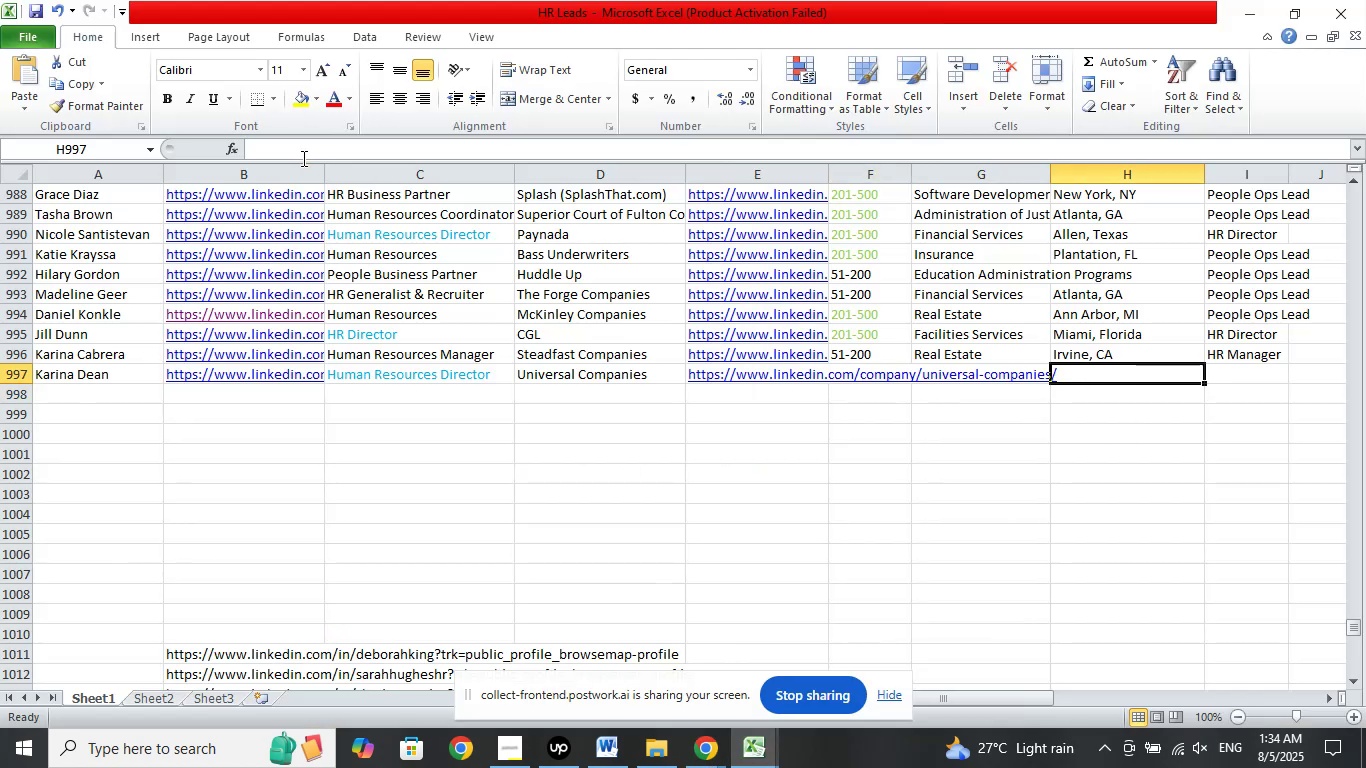 
left_click([290, 150])
 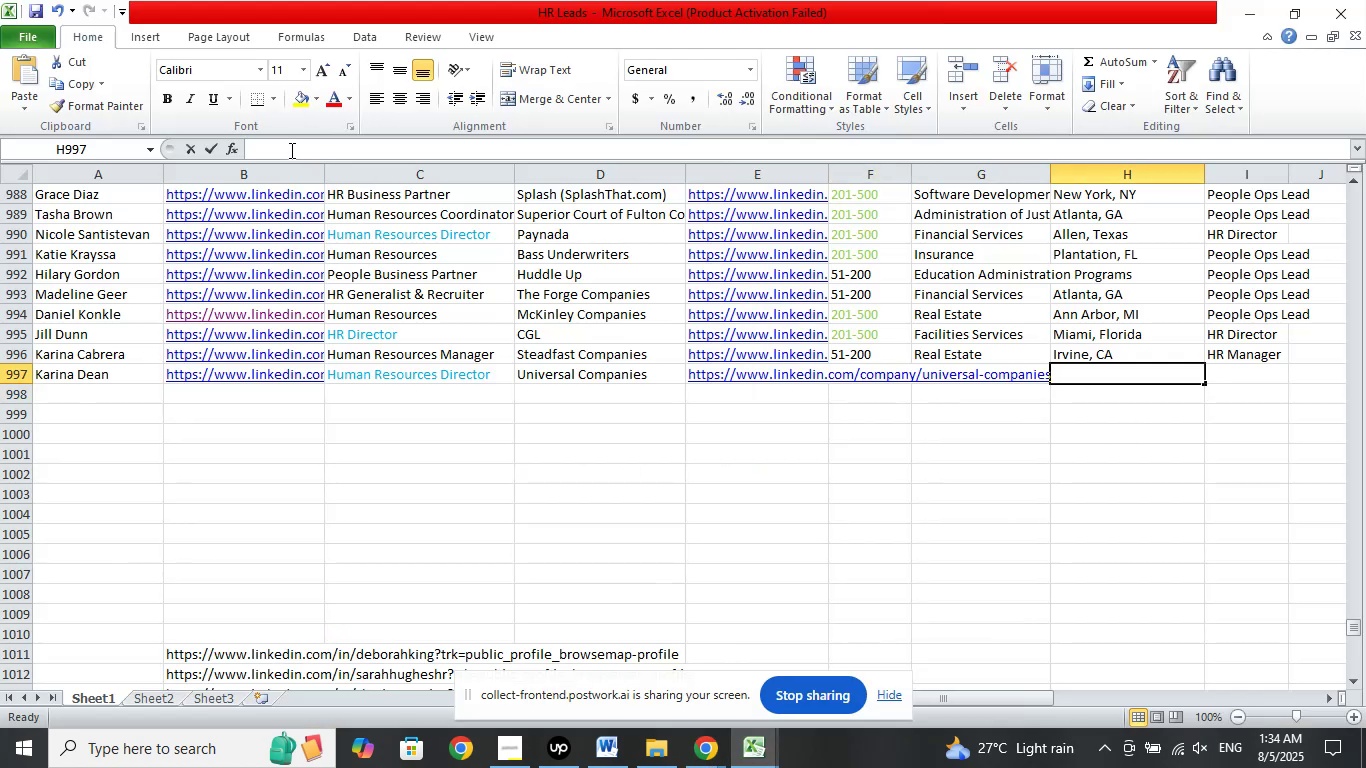 
right_click([290, 150])
 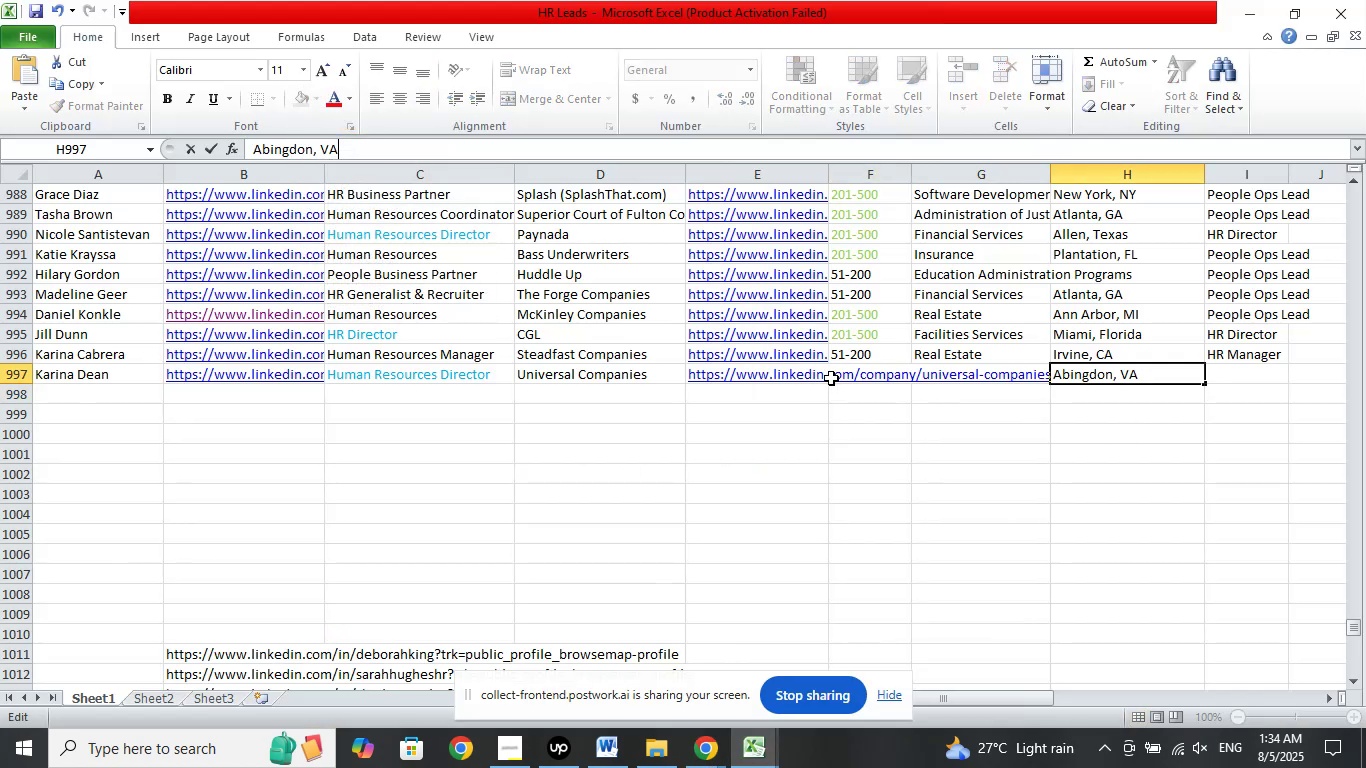 
left_click([836, 378])
 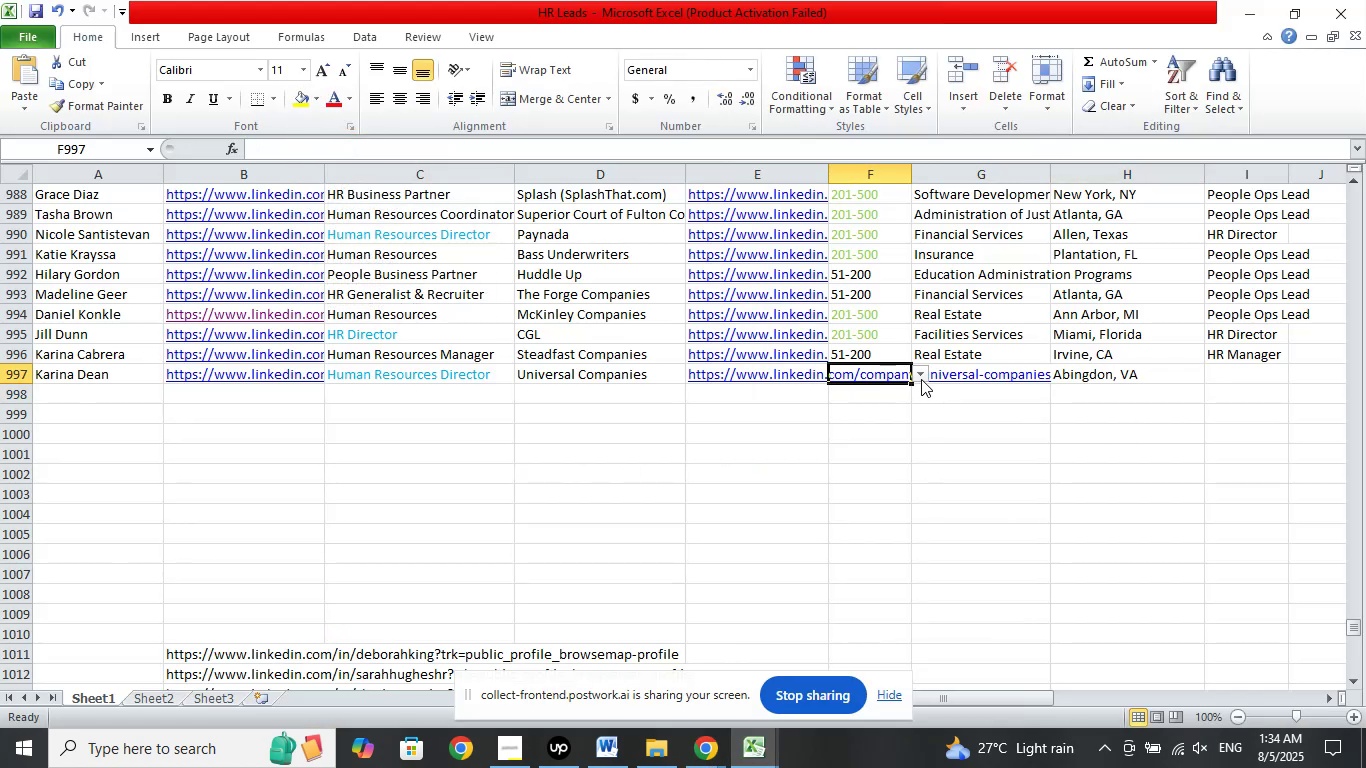 
left_click([923, 378])
 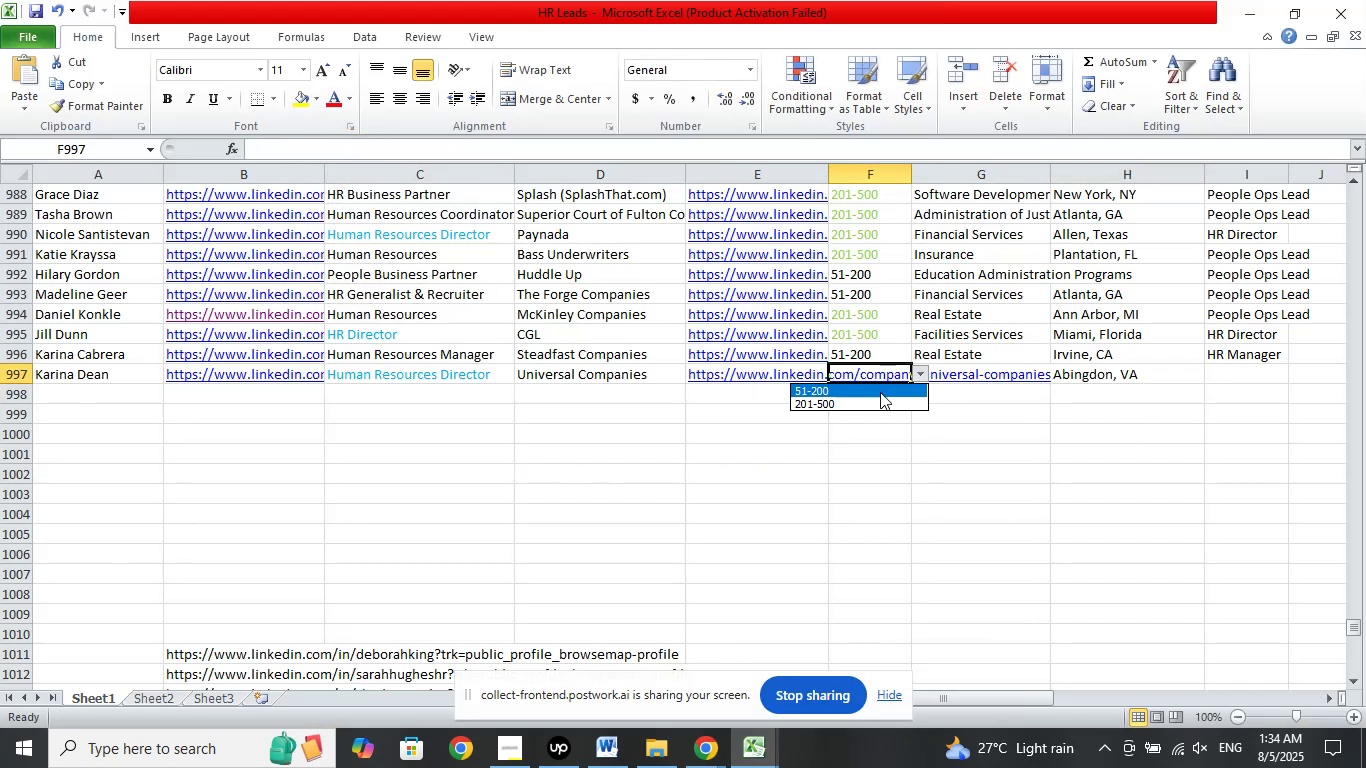 
left_click([880, 392])
 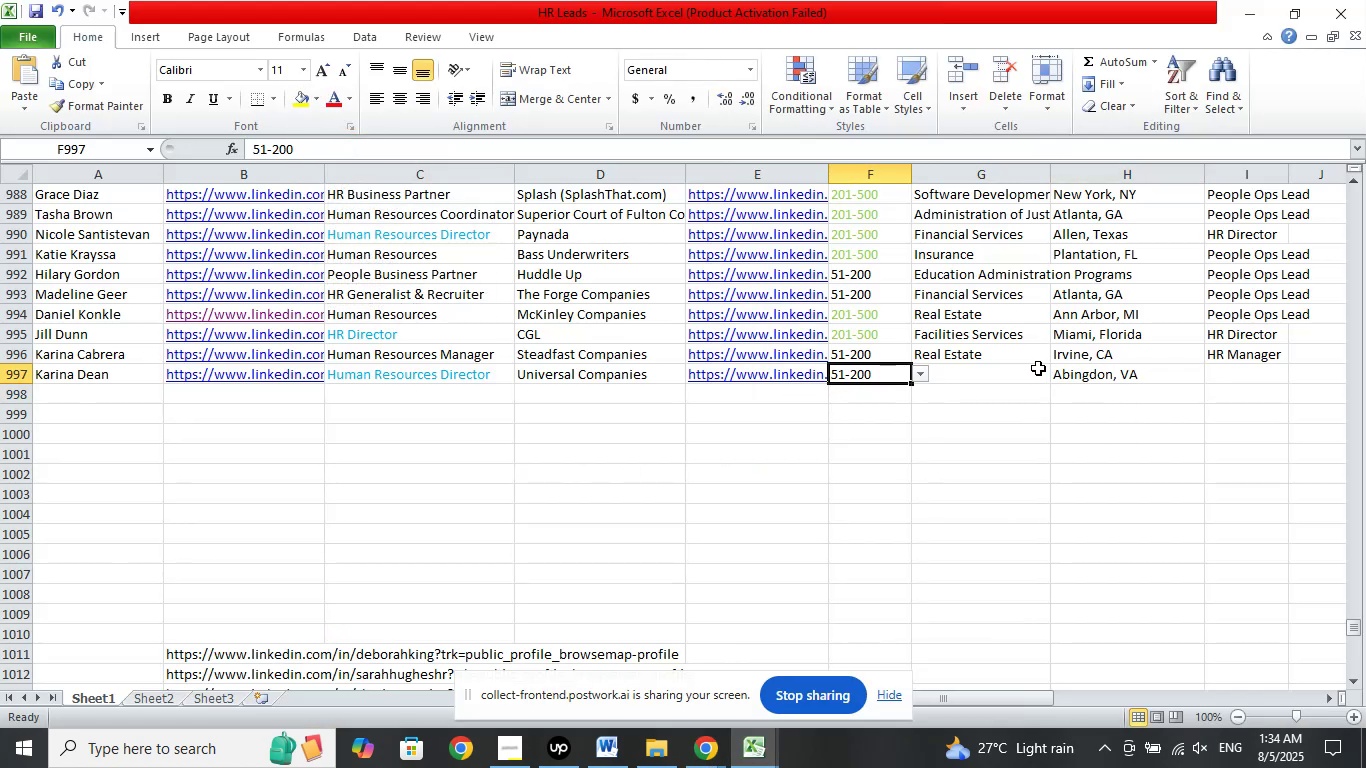 
left_click([1035, 369])
 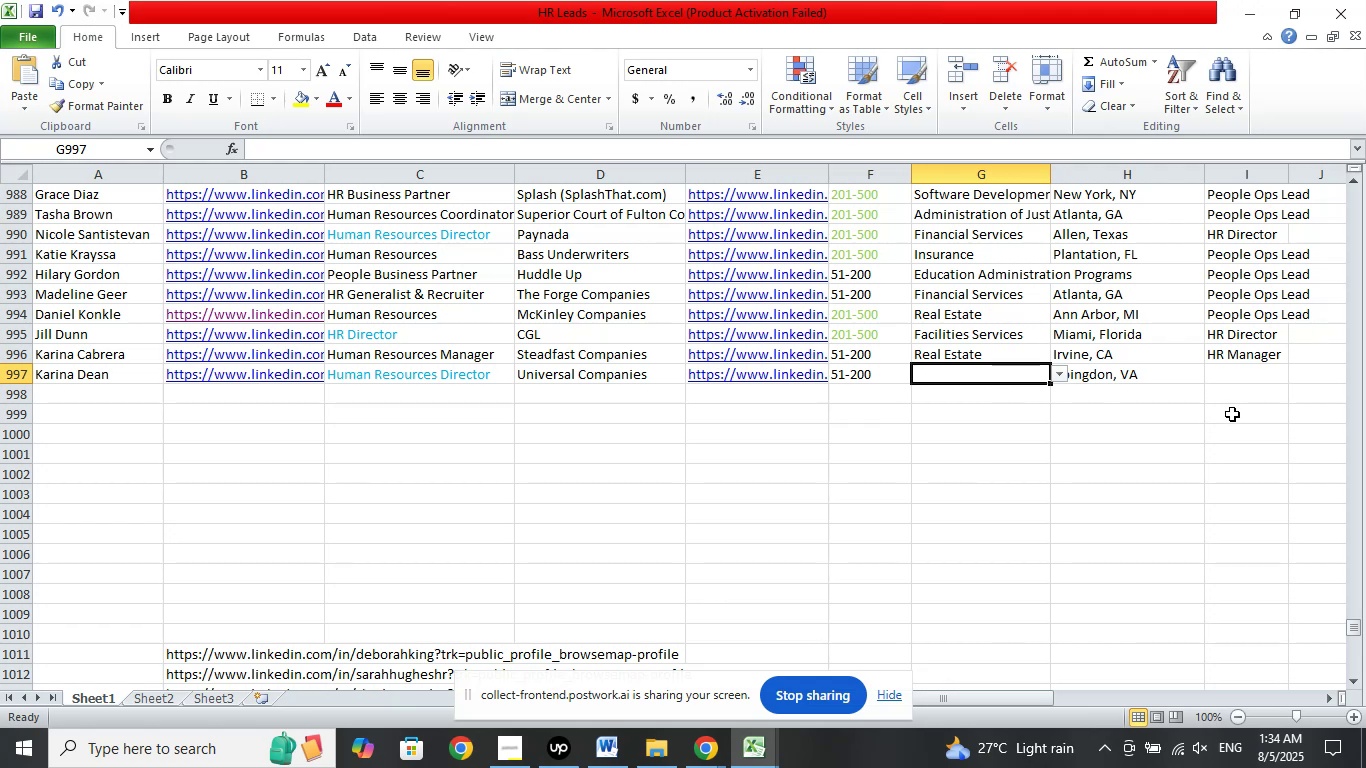 
left_click([1227, 376])
 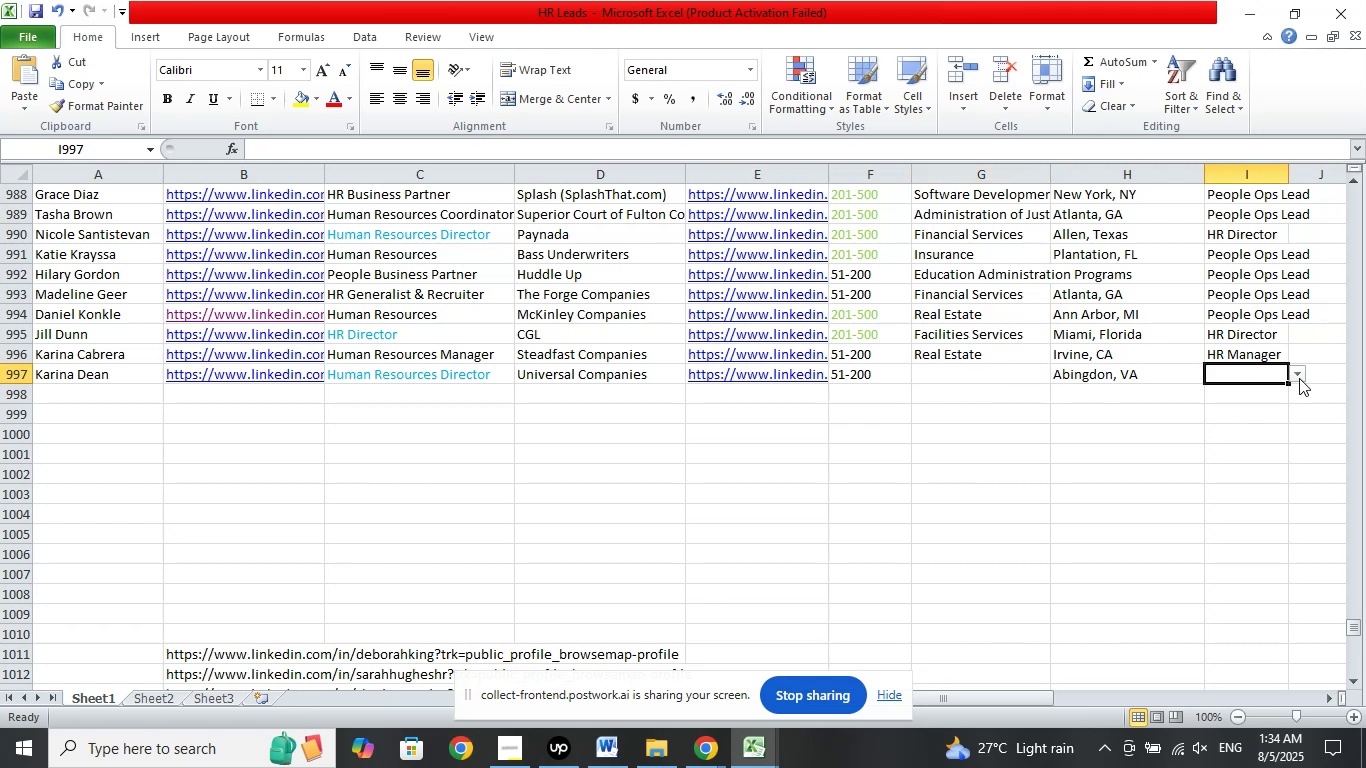 
left_click([1300, 375])
 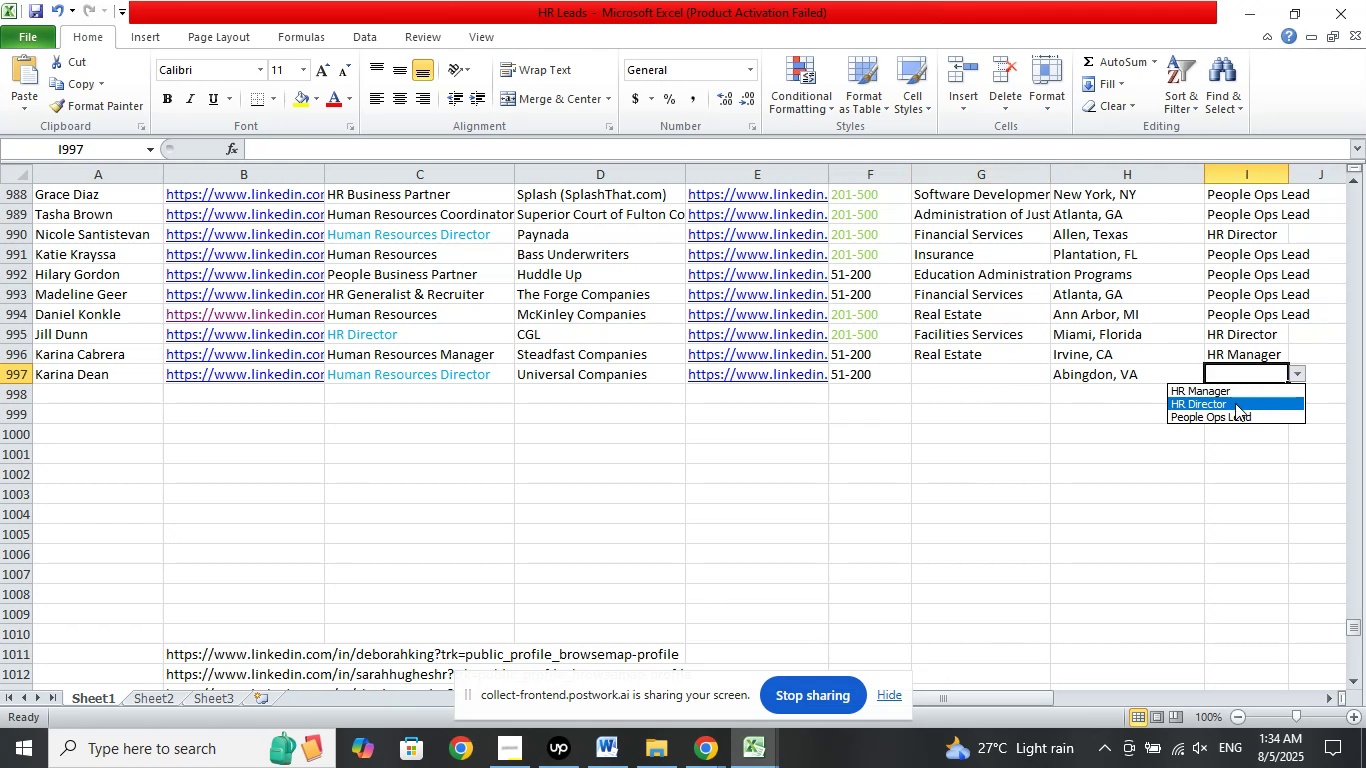 
left_click([1235, 403])
 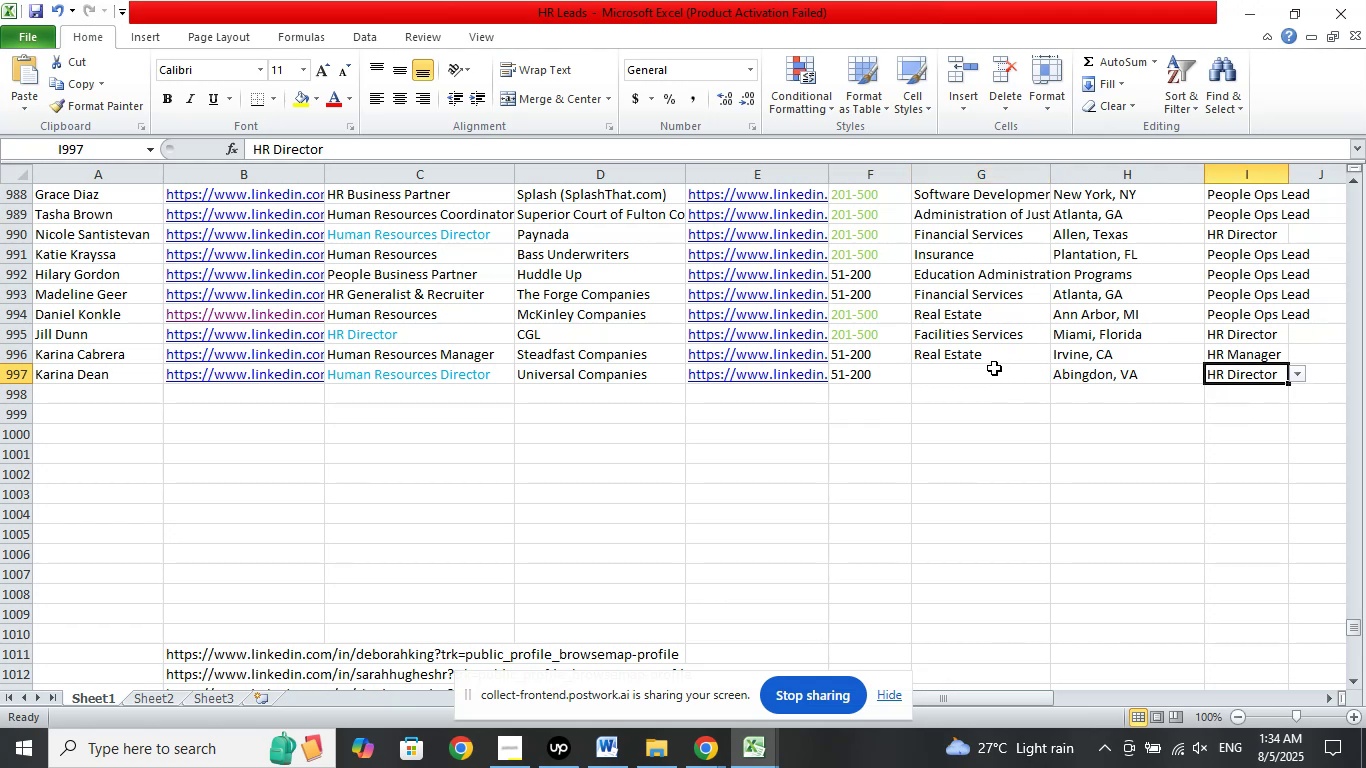 
left_click([994, 368])
 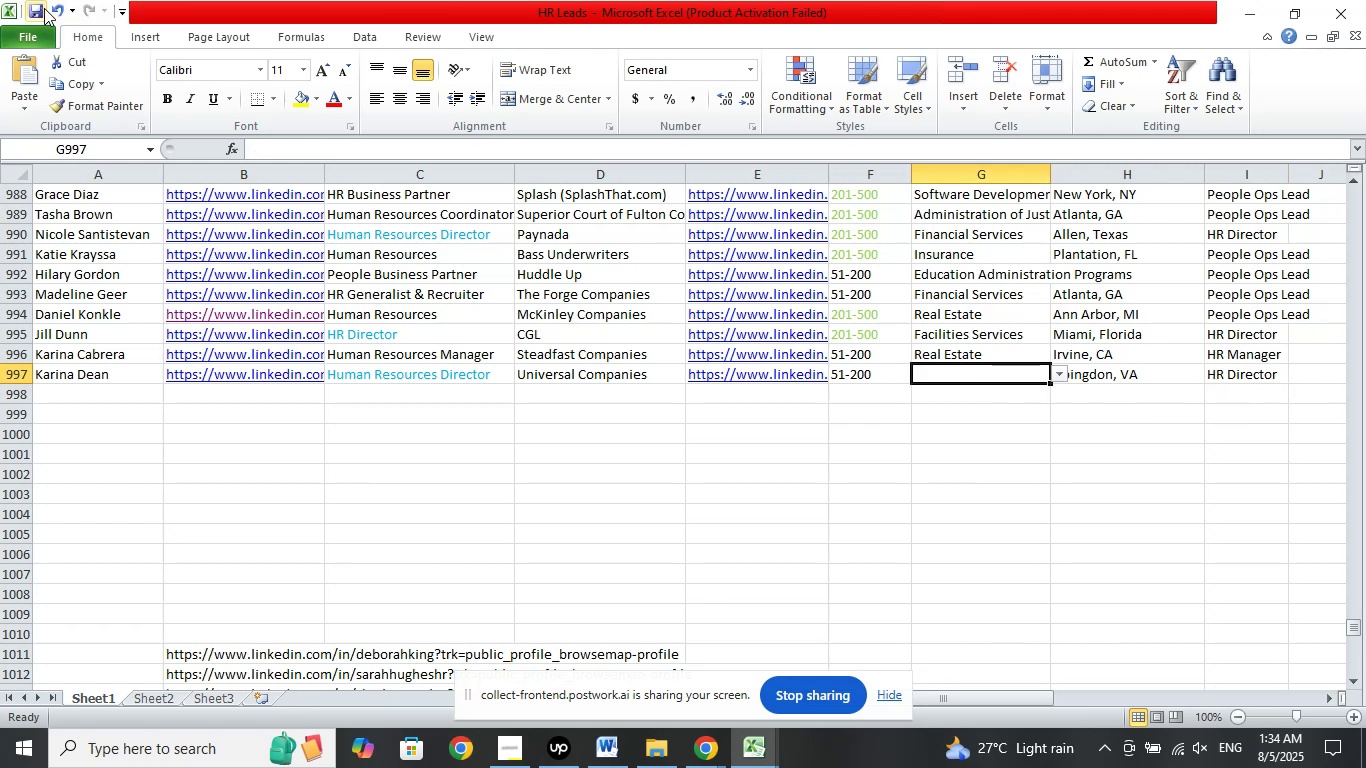 
left_click([44, 8])
 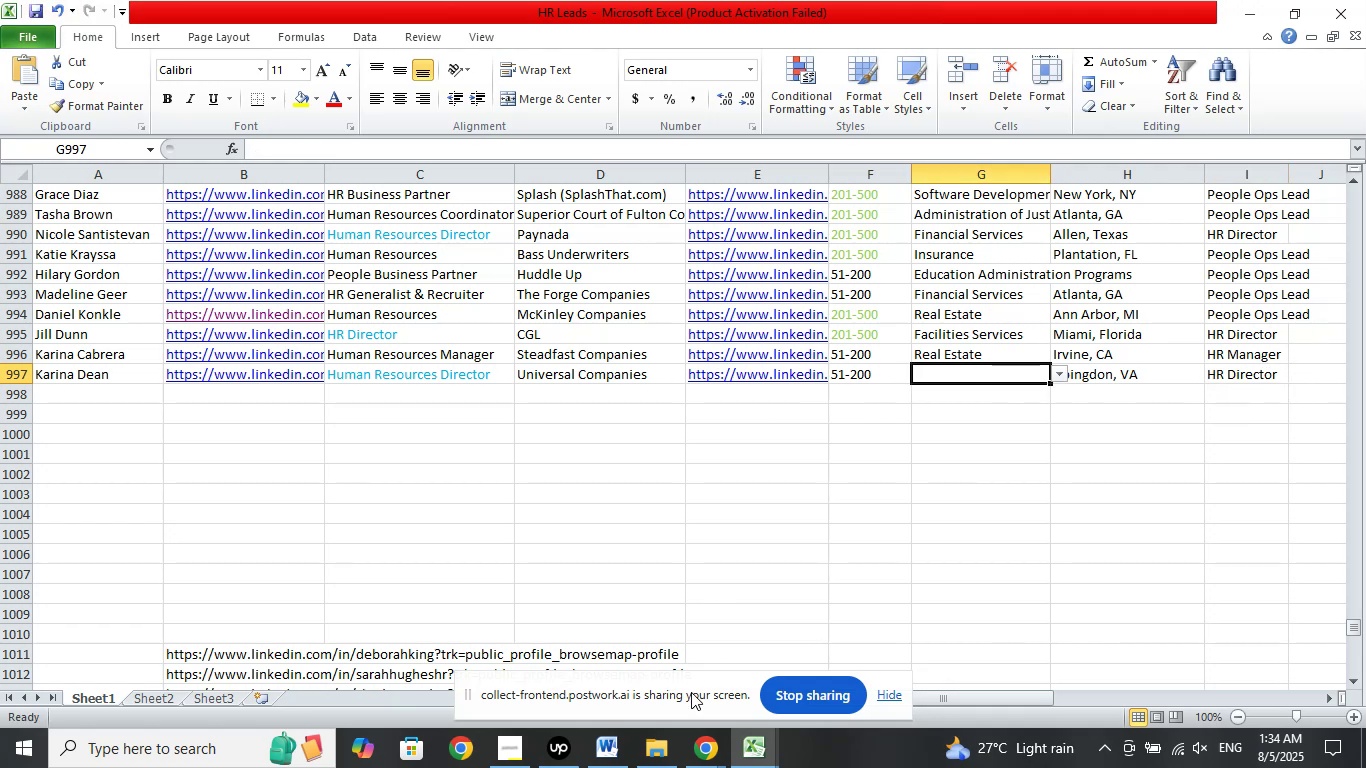 
left_click([708, 742])
 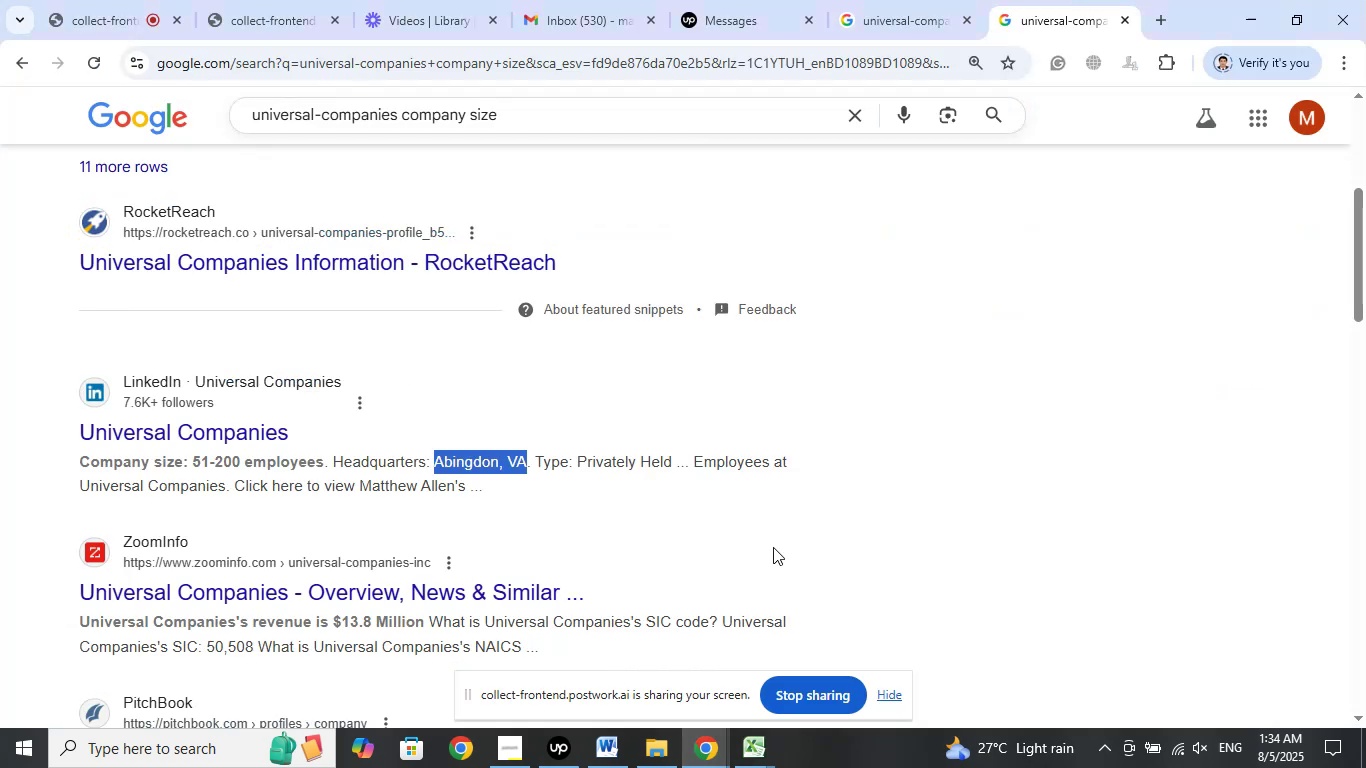 
scroll: coordinate [954, 476], scroll_direction: down, amount: 1.0
 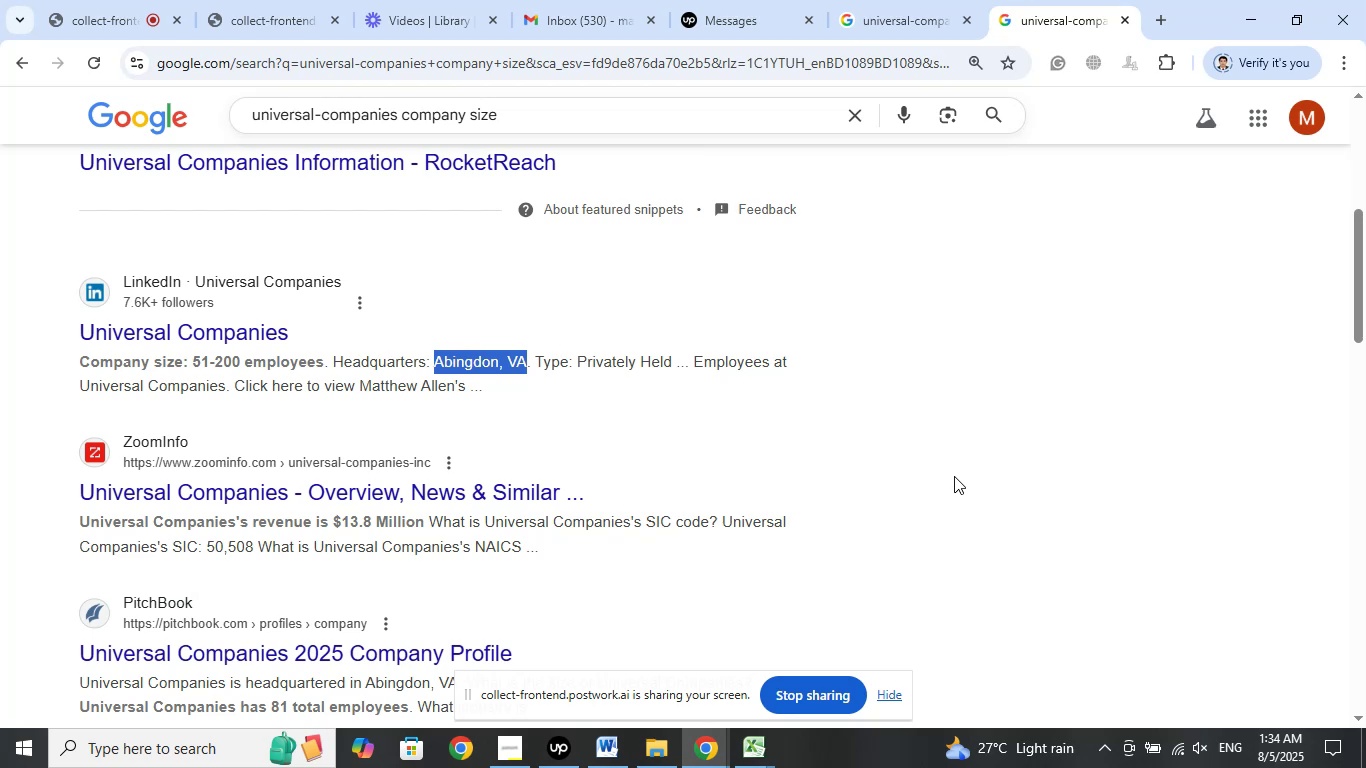 
left_click([960, 464])
 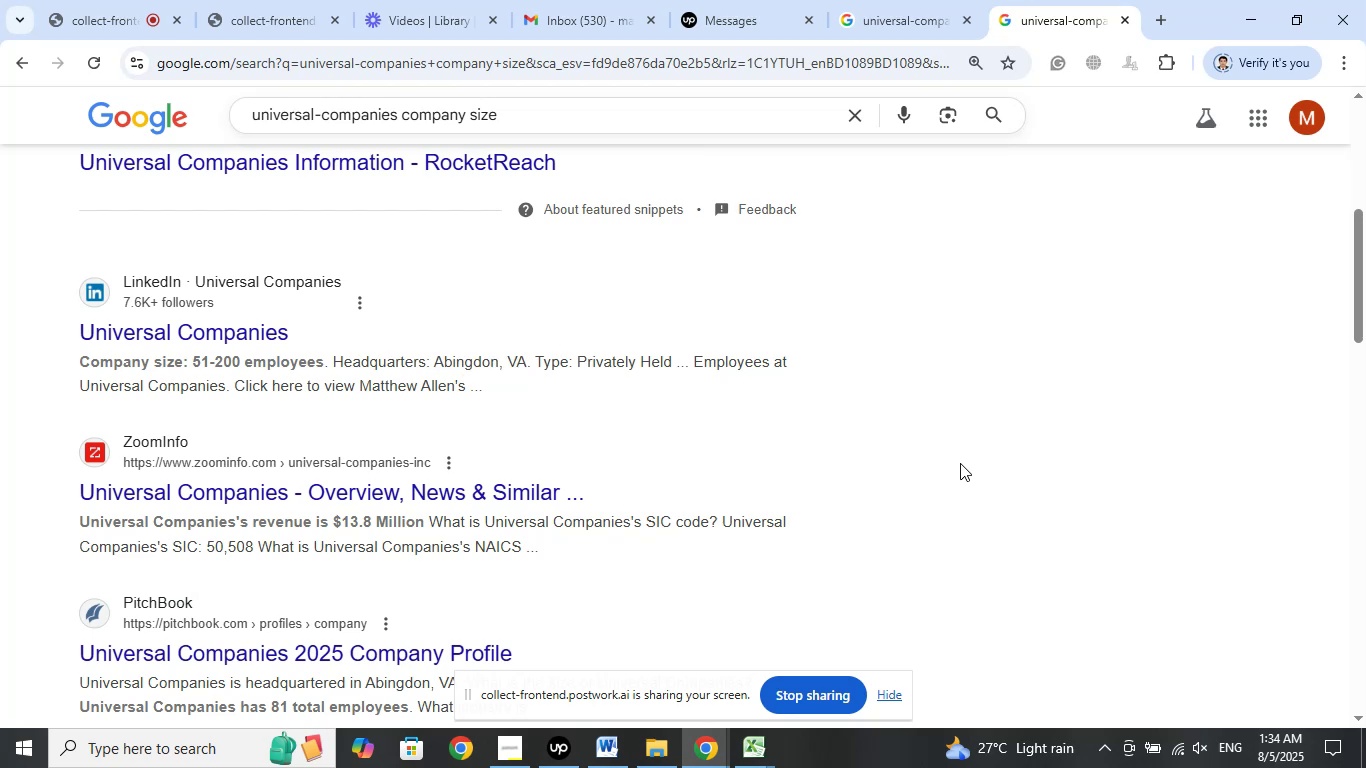 
scroll: coordinate [975, 436], scroll_direction: down, amount: 9.0
 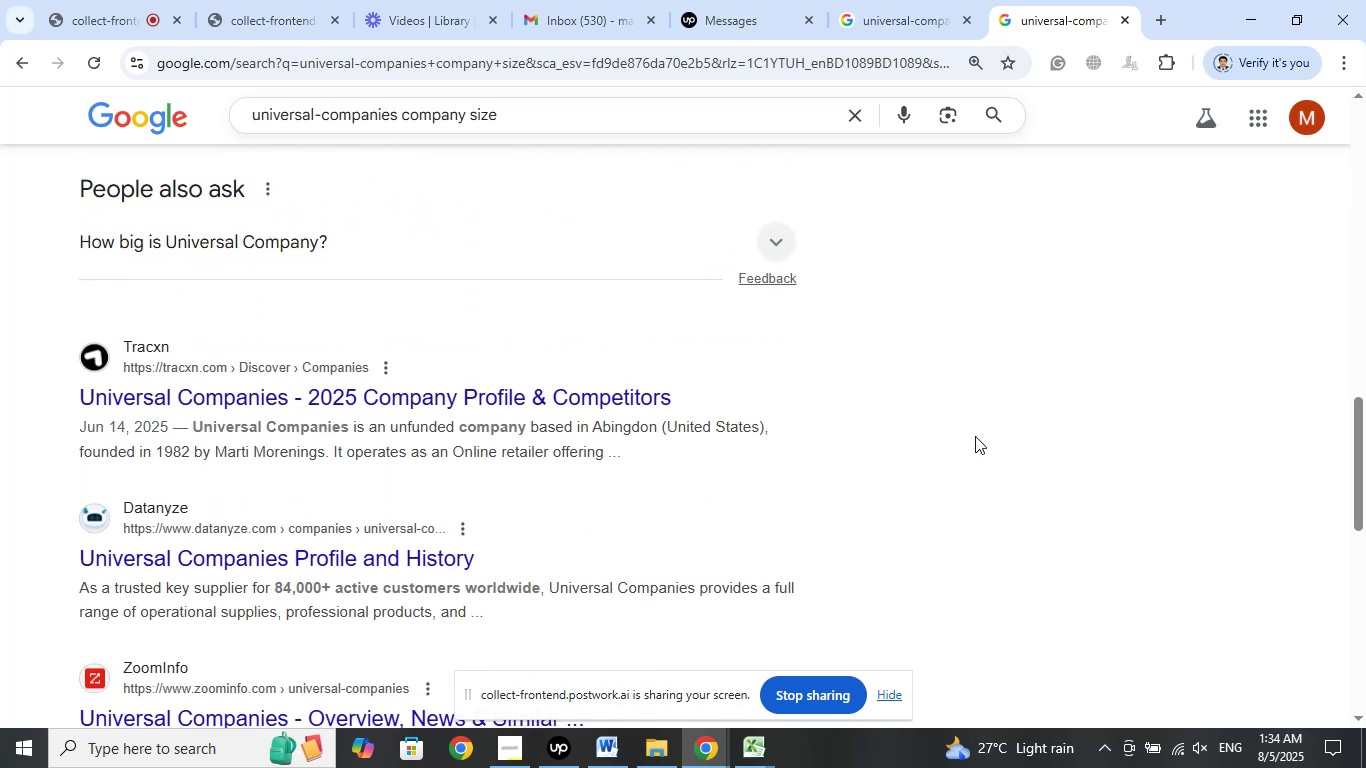 
wait(5.76)
 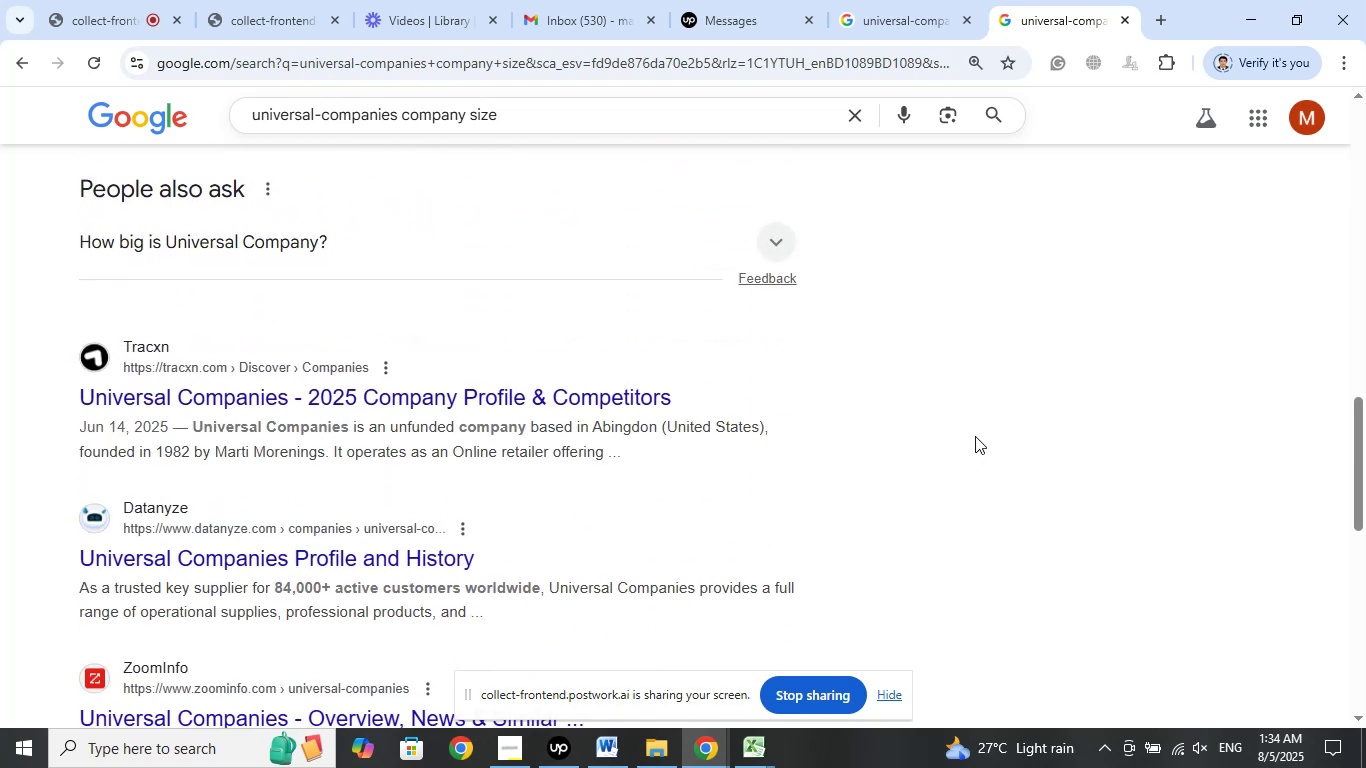 
scroll: coordinate [975, 436], scroll_direction: down, amount: 4.0
 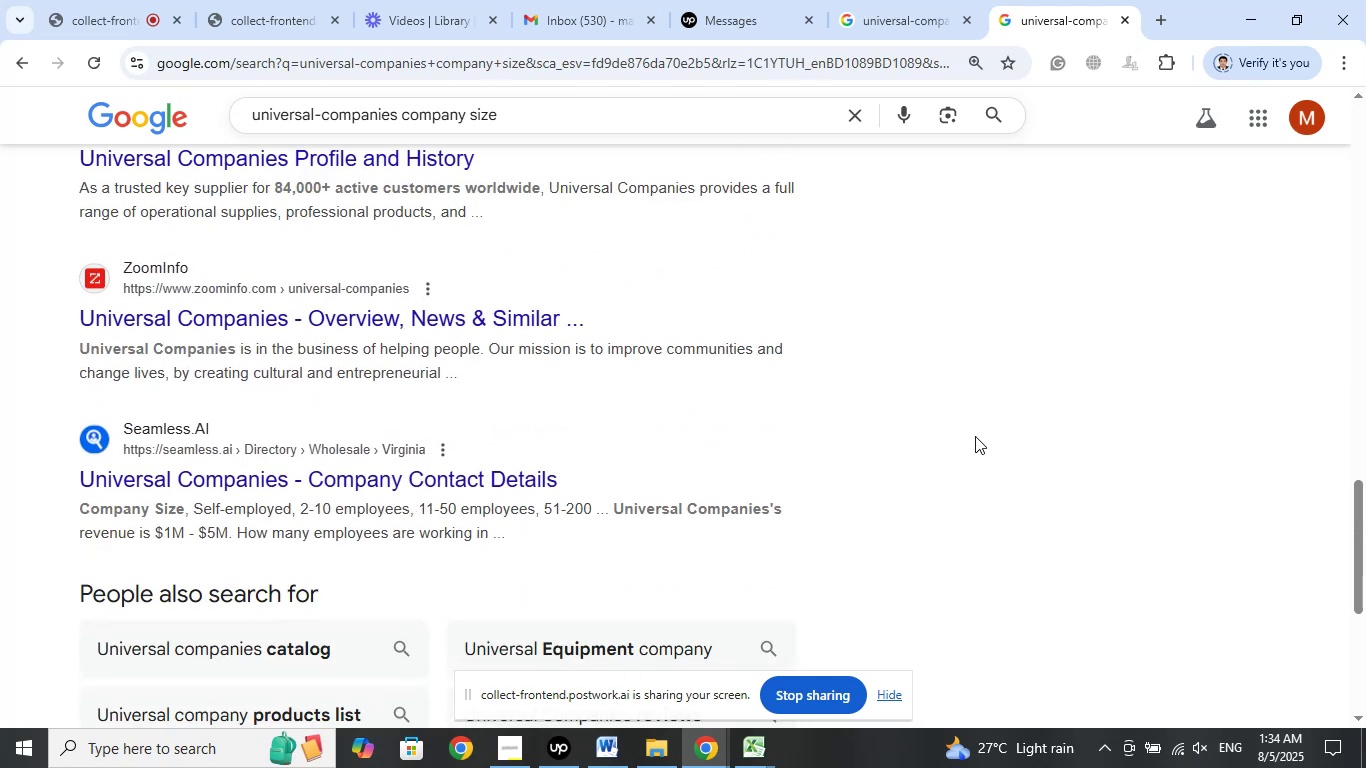 
scroll: coordinate [983, 415], scroll_direction: up, amount: 19.0
 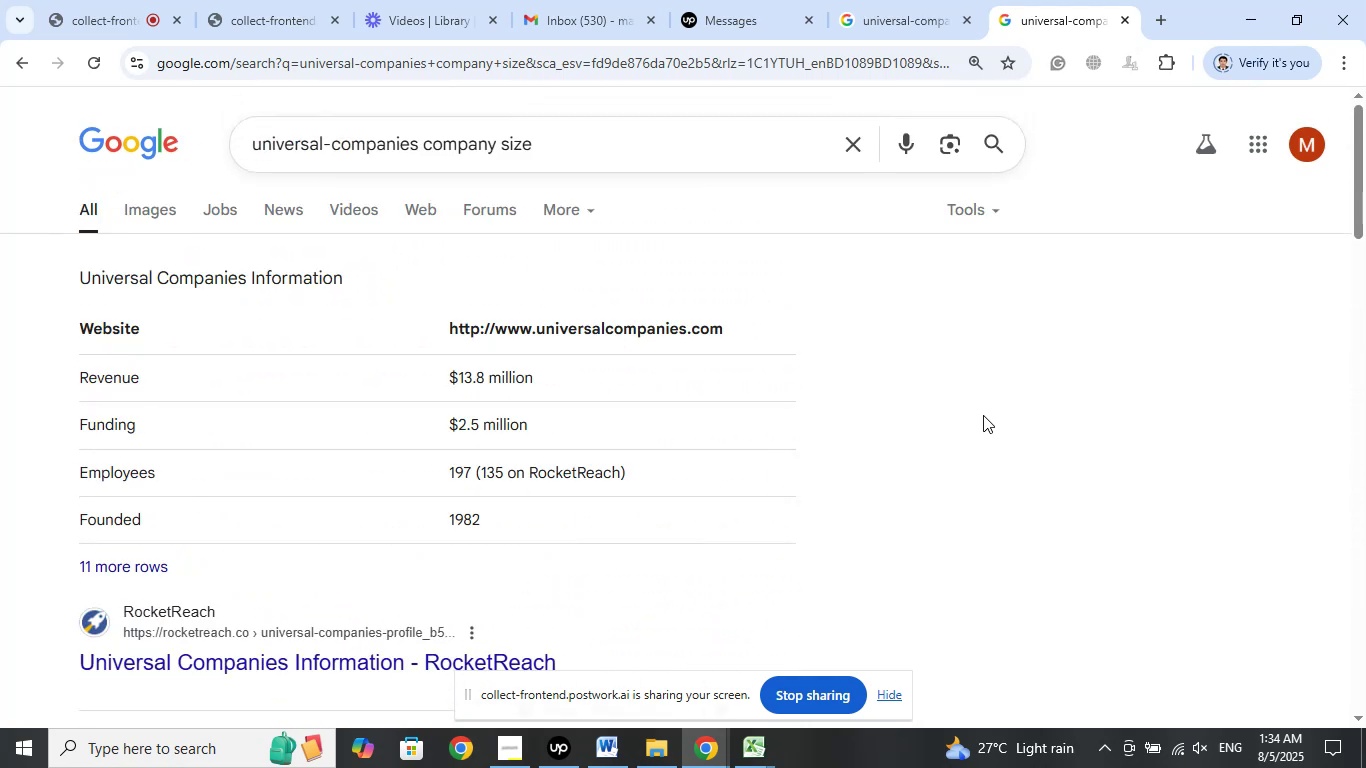 
scroll: coordinate [983, 415], scroll_direction: down, amount: 3.0
 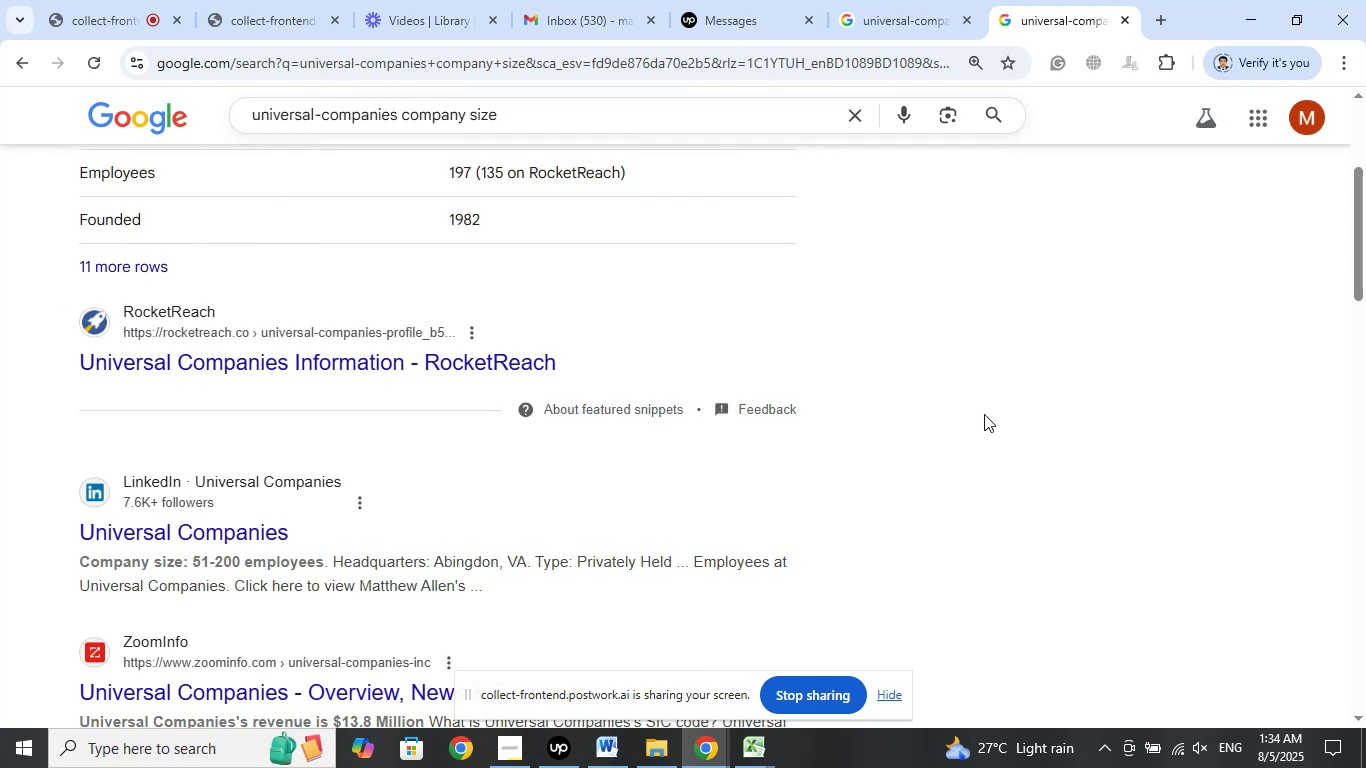 
wait(6.01)
 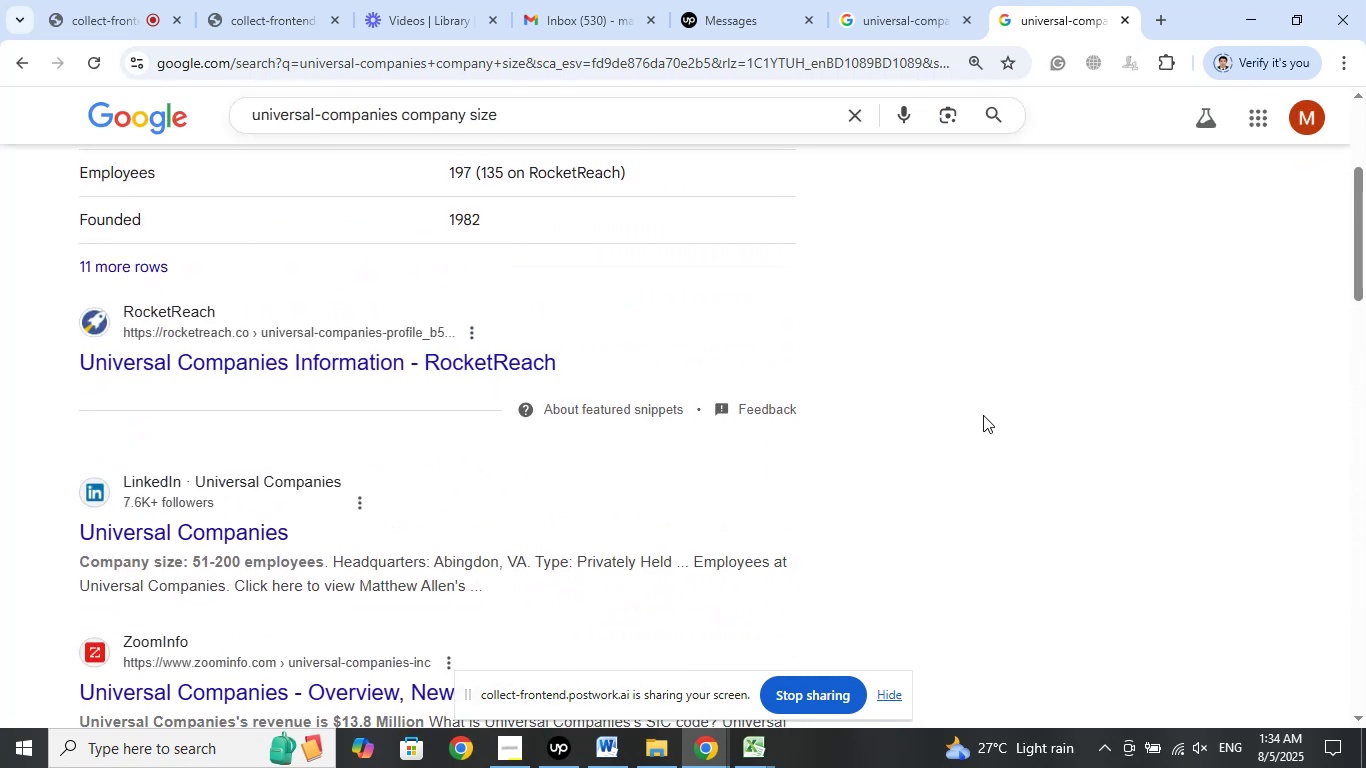 
left_click_drag(start_coordinate=[586, 109], to_coordinate=[407, 119])
 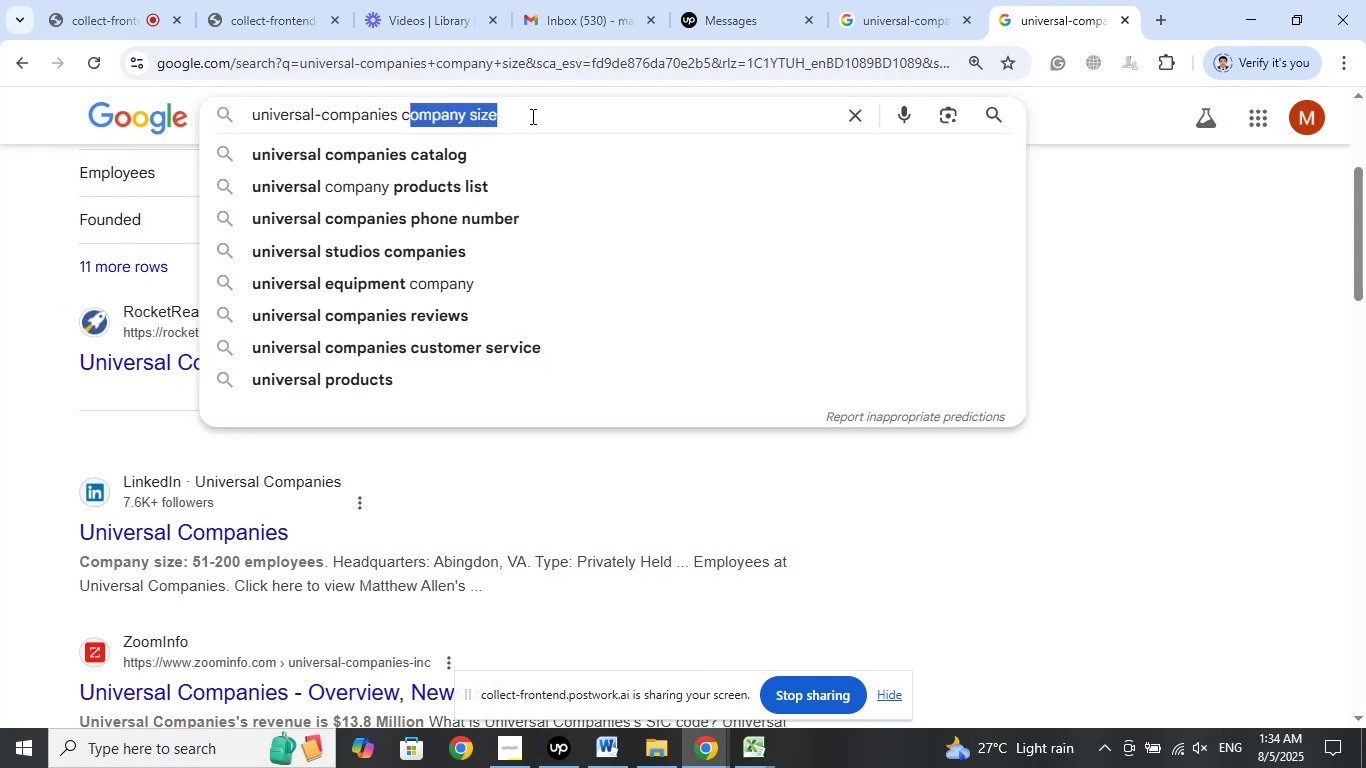 
left_click([533, 114])
 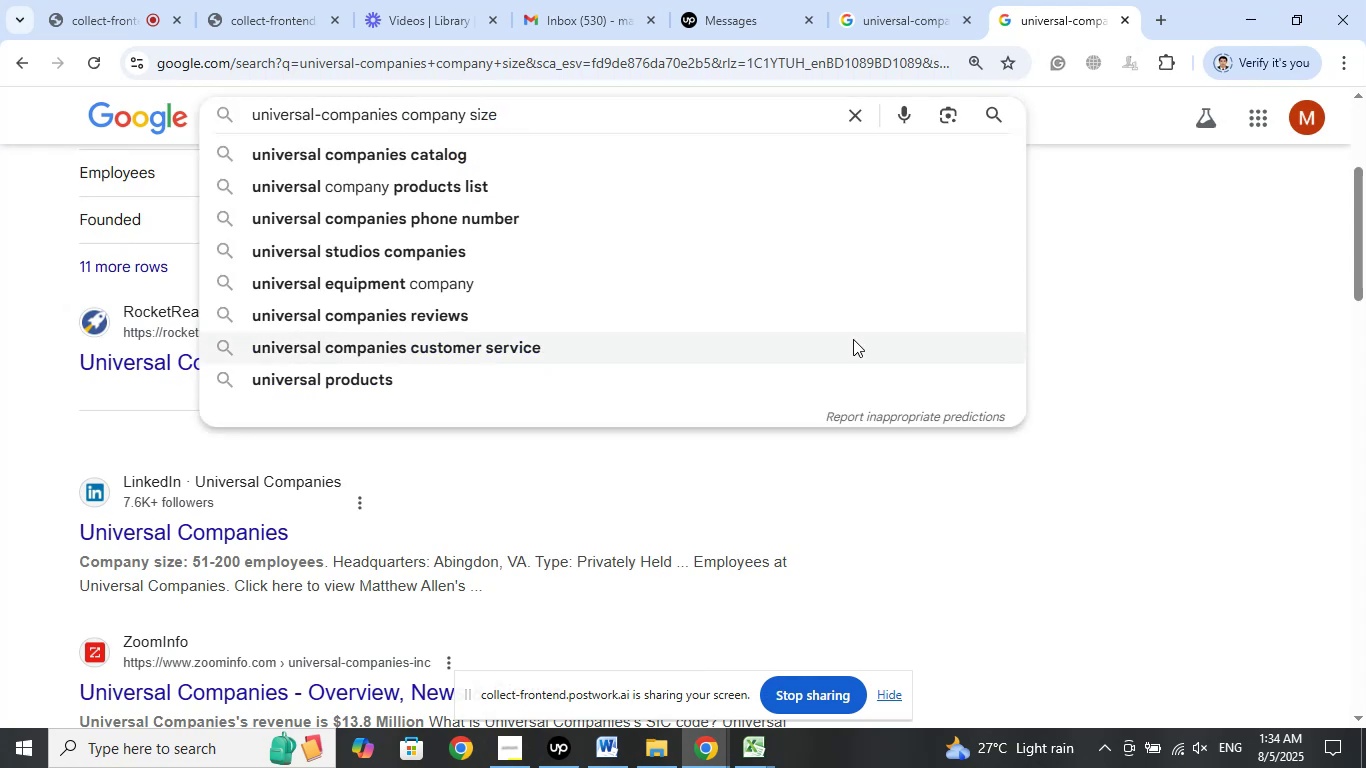 
type( industry)
 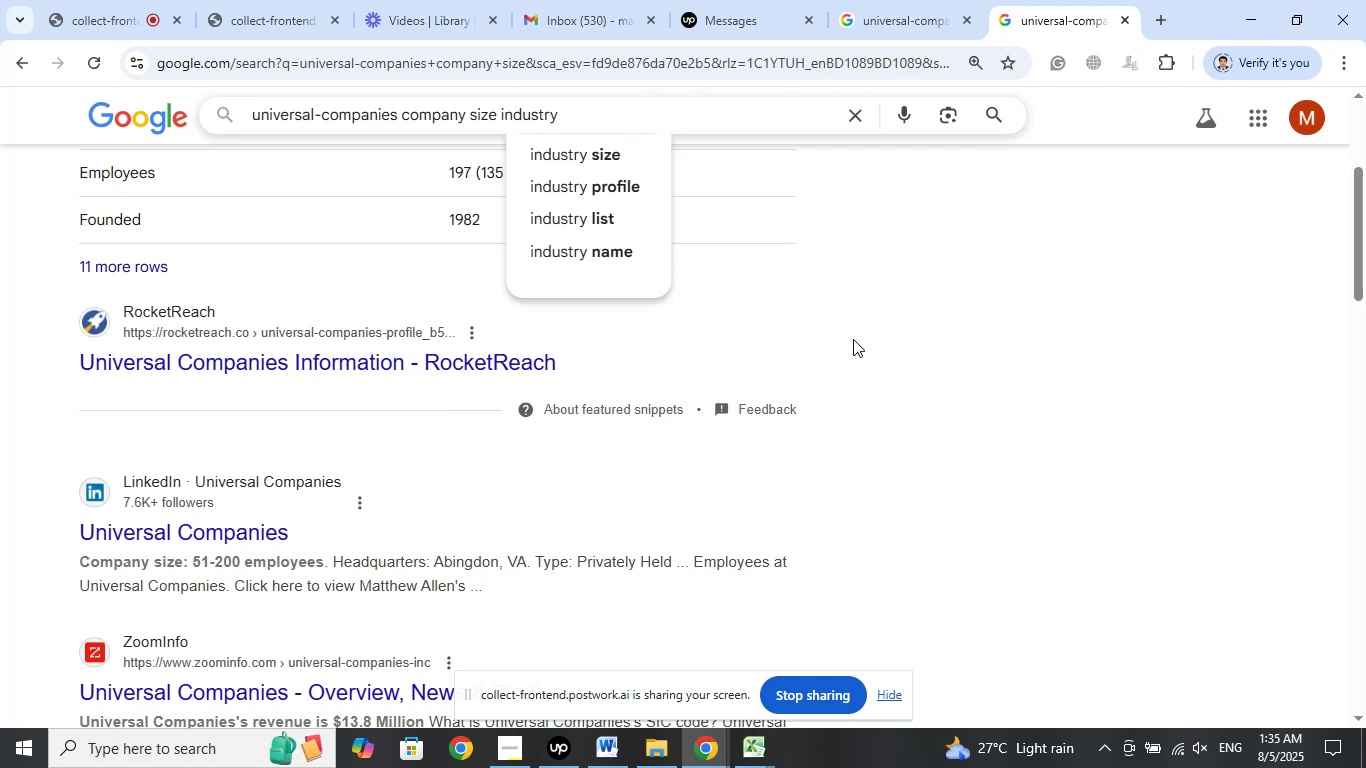 
key(Enter)
 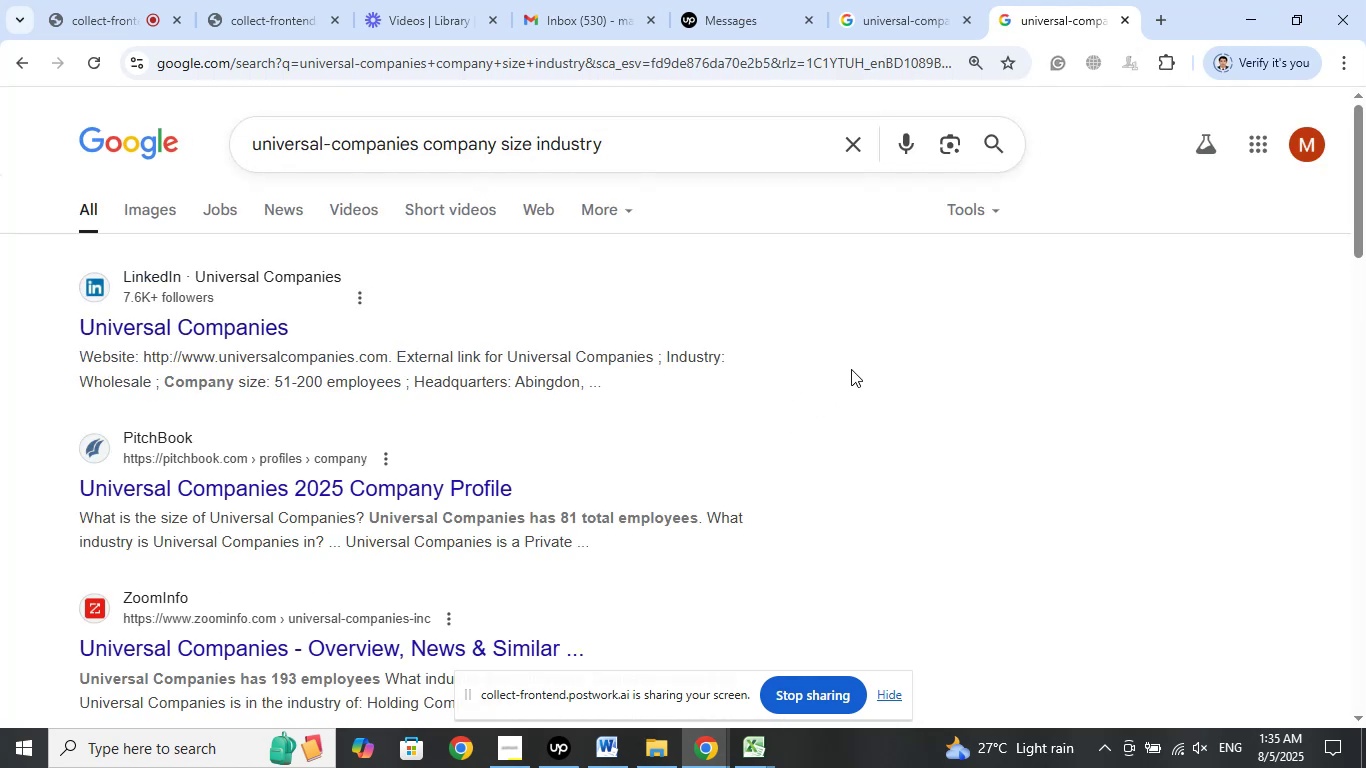 
wait(8.41)
 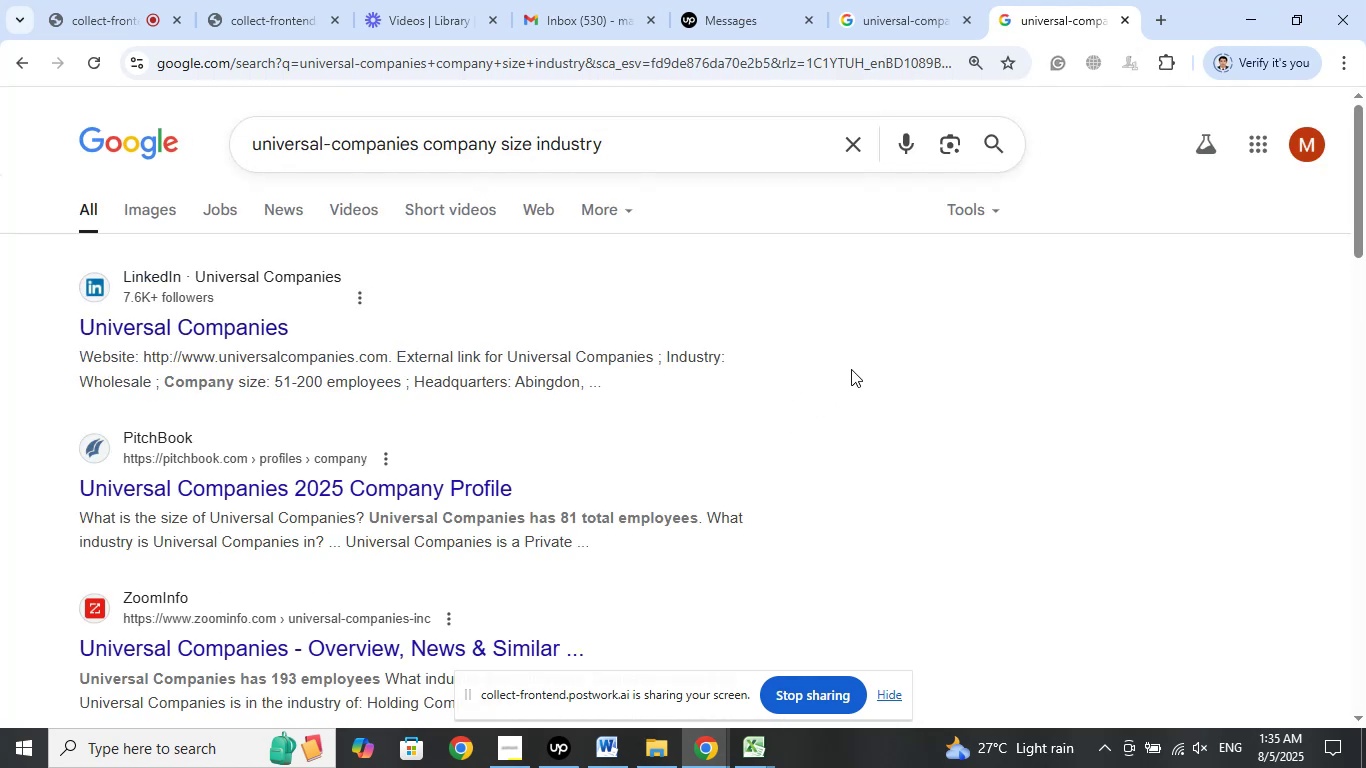 
left_click_drag(start_coordinate=[148, 381], to_coordinate=[83, 384])
 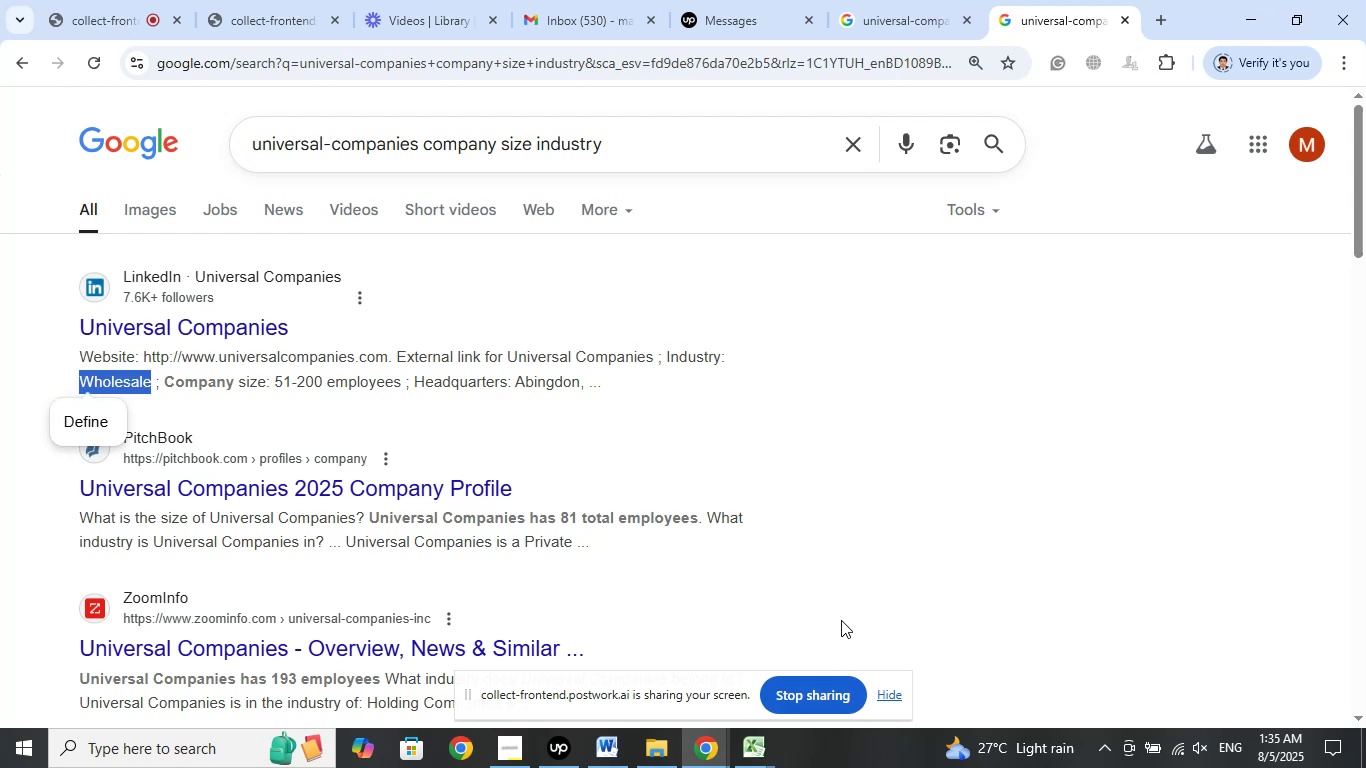 
wait(5.38)
 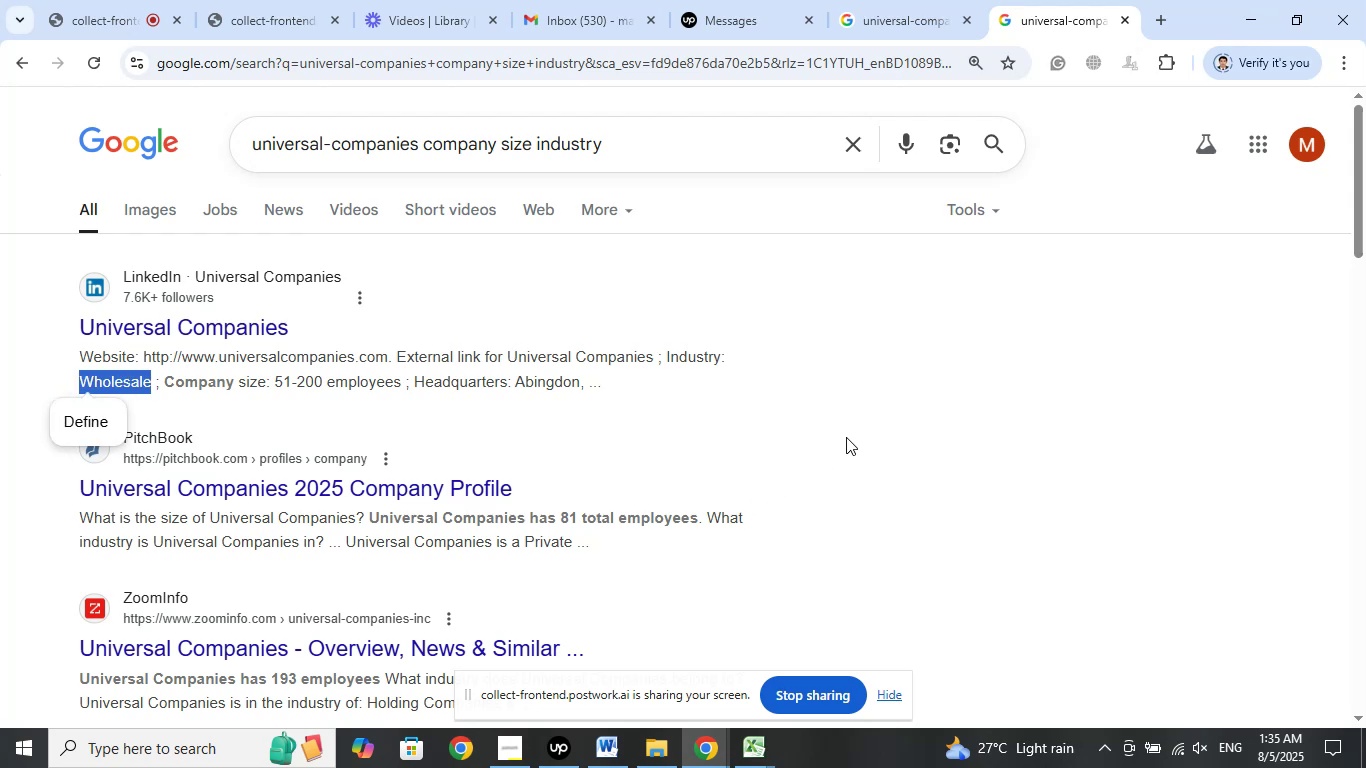 
left_click([764, 742])
 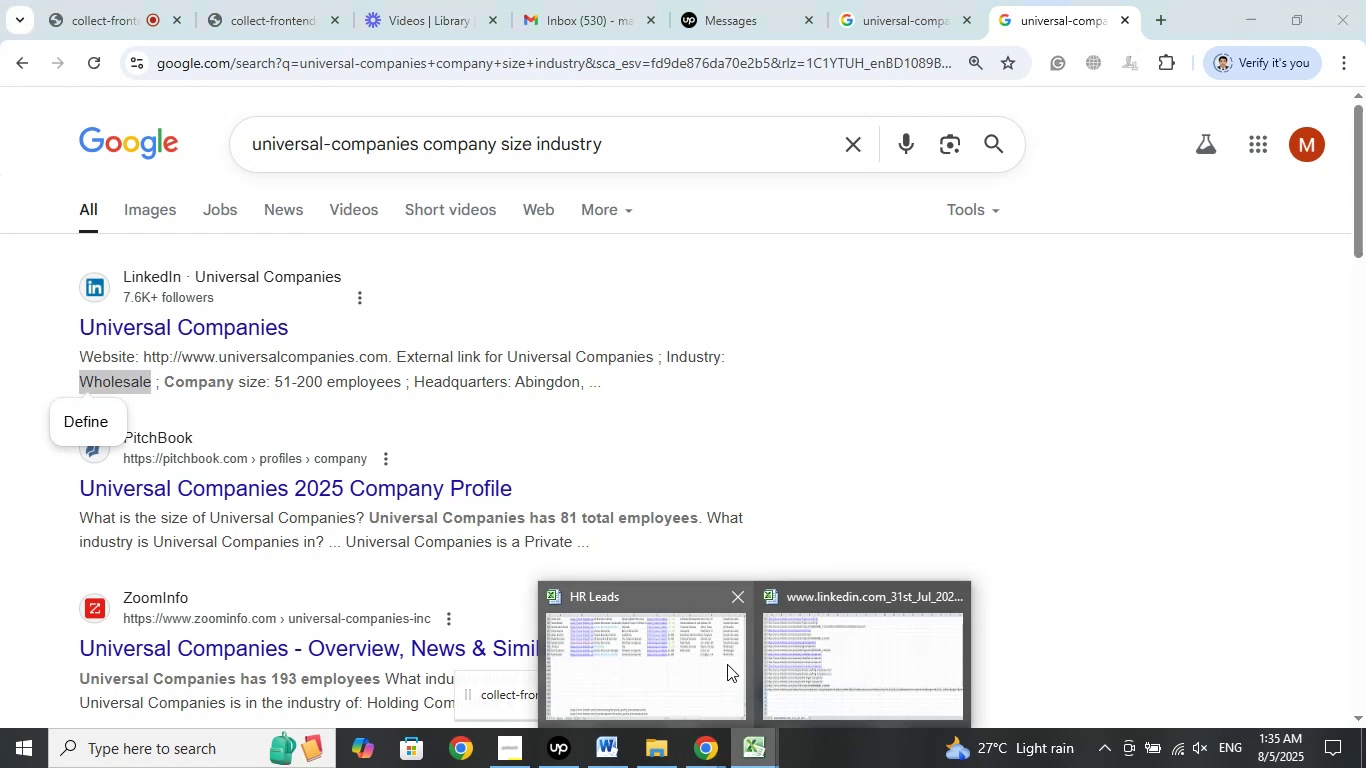 
left_click([722, 658])
 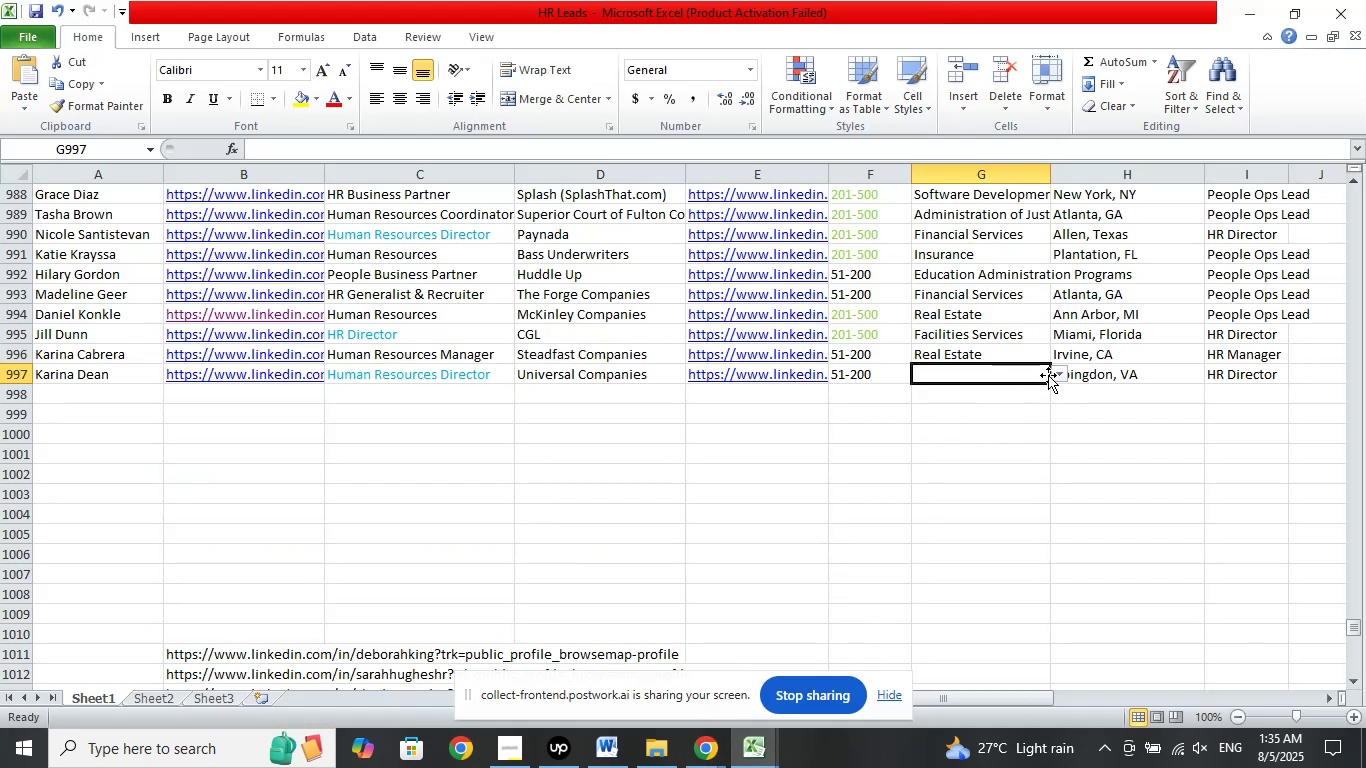 
left_click([1057, 377])
 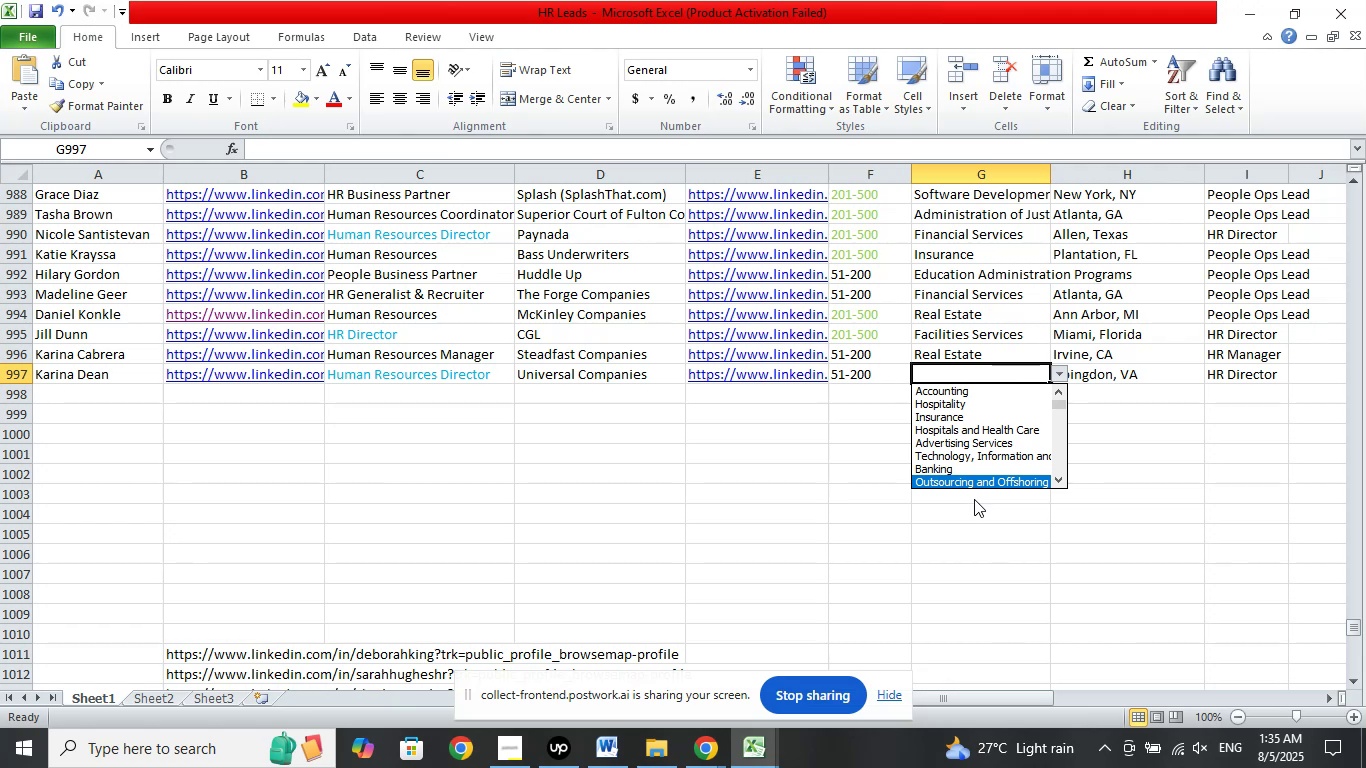 
key(ArrowDown)
 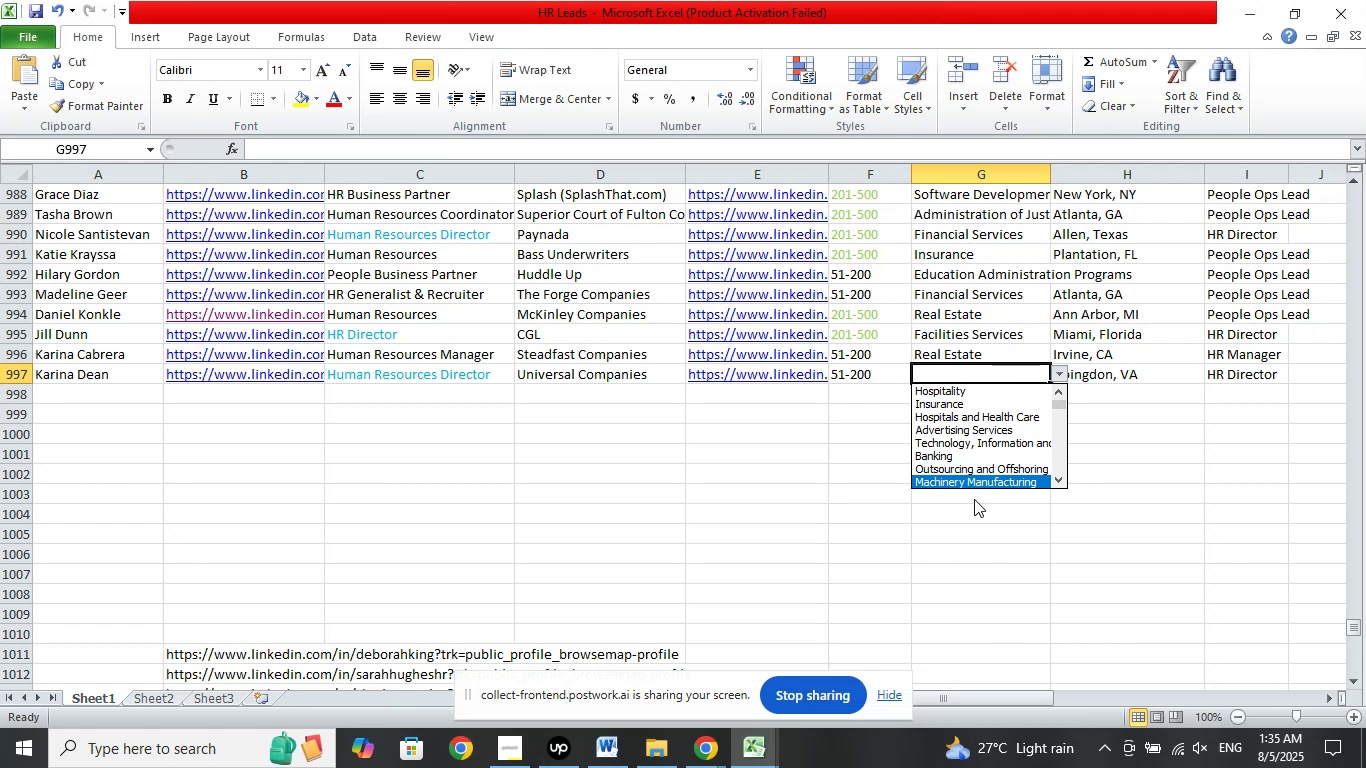 
key(ArrowDown)
 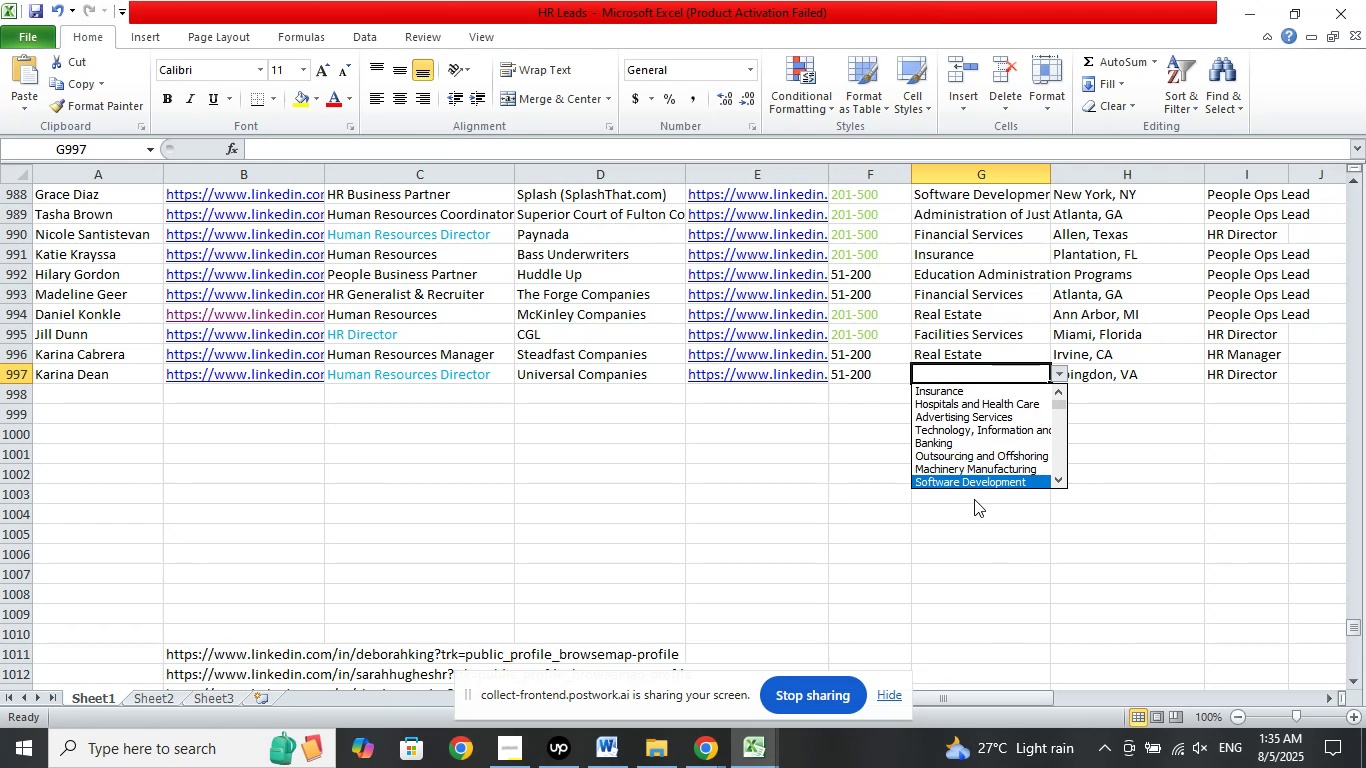 
key(ArrowDown)
 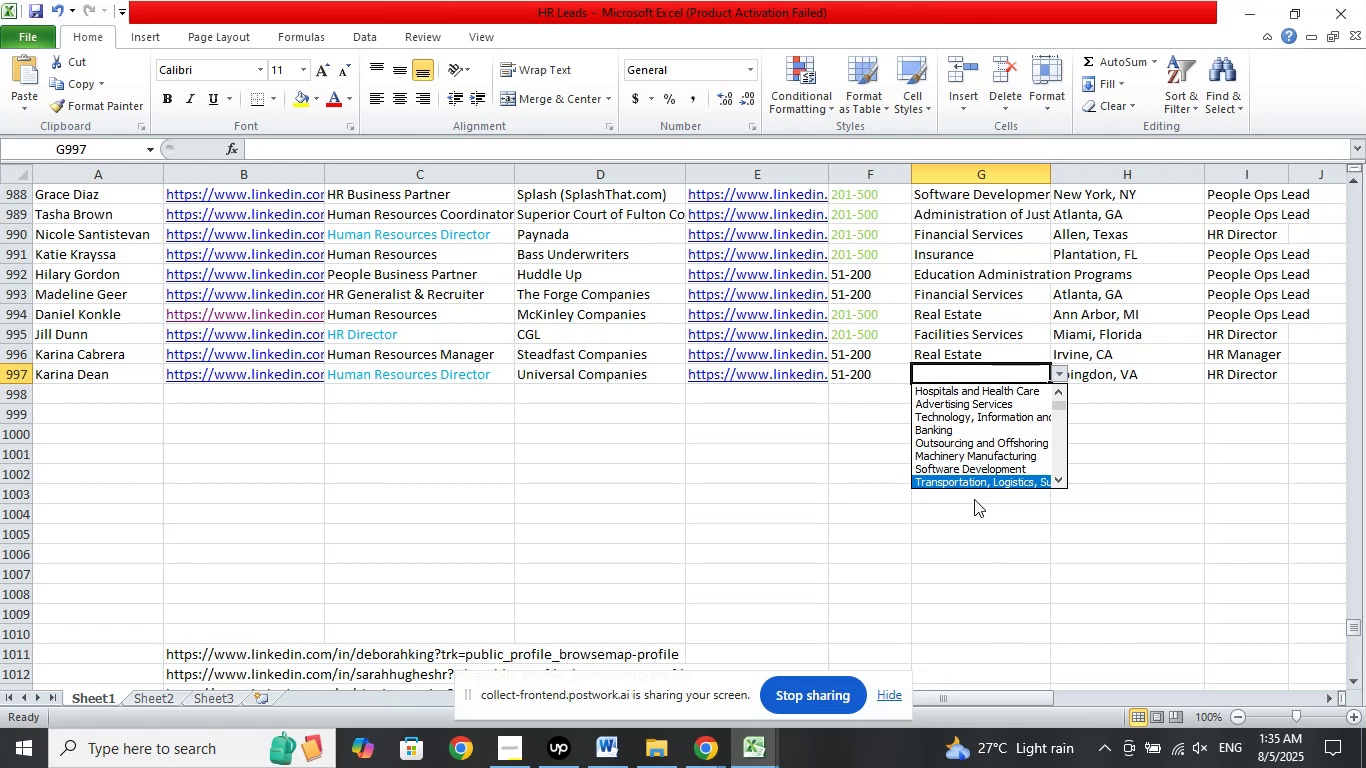 
key(ArrowDown)
 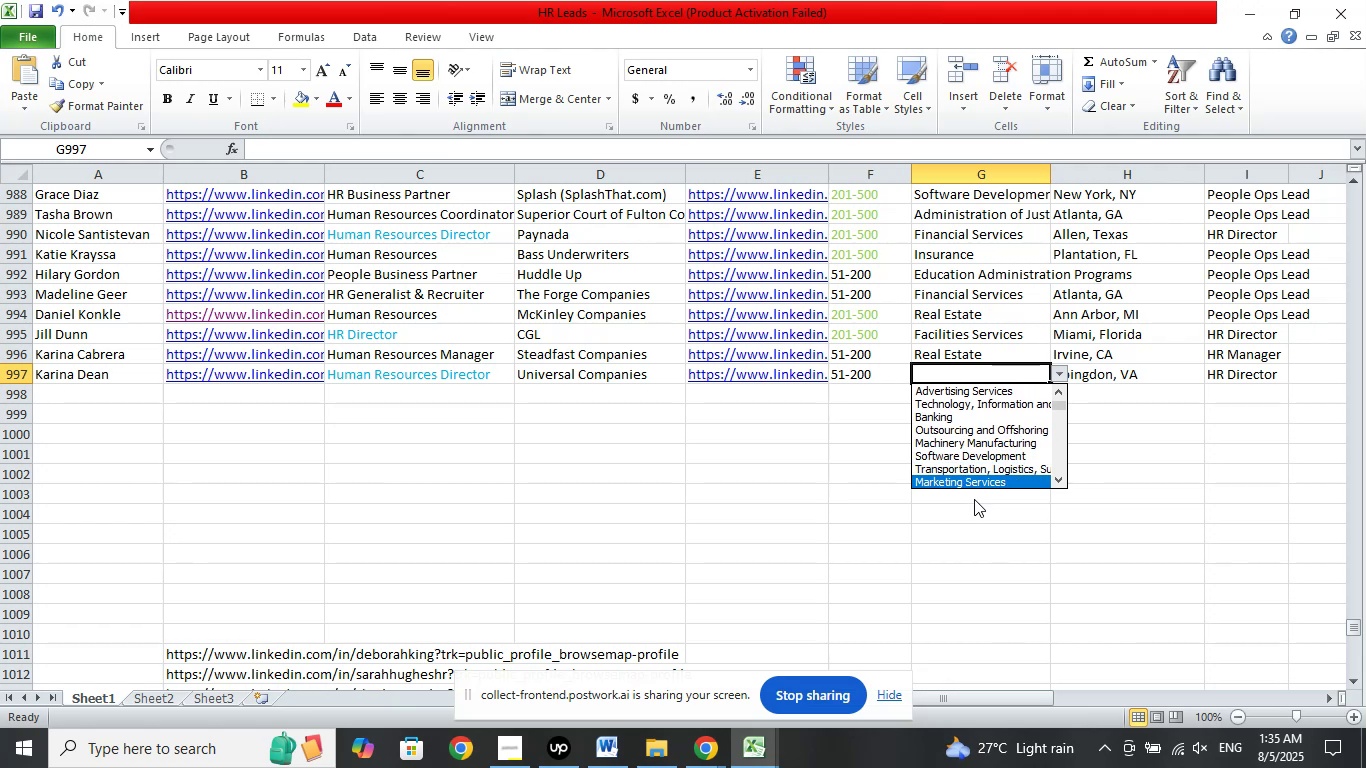 
key(ArrowDown)
 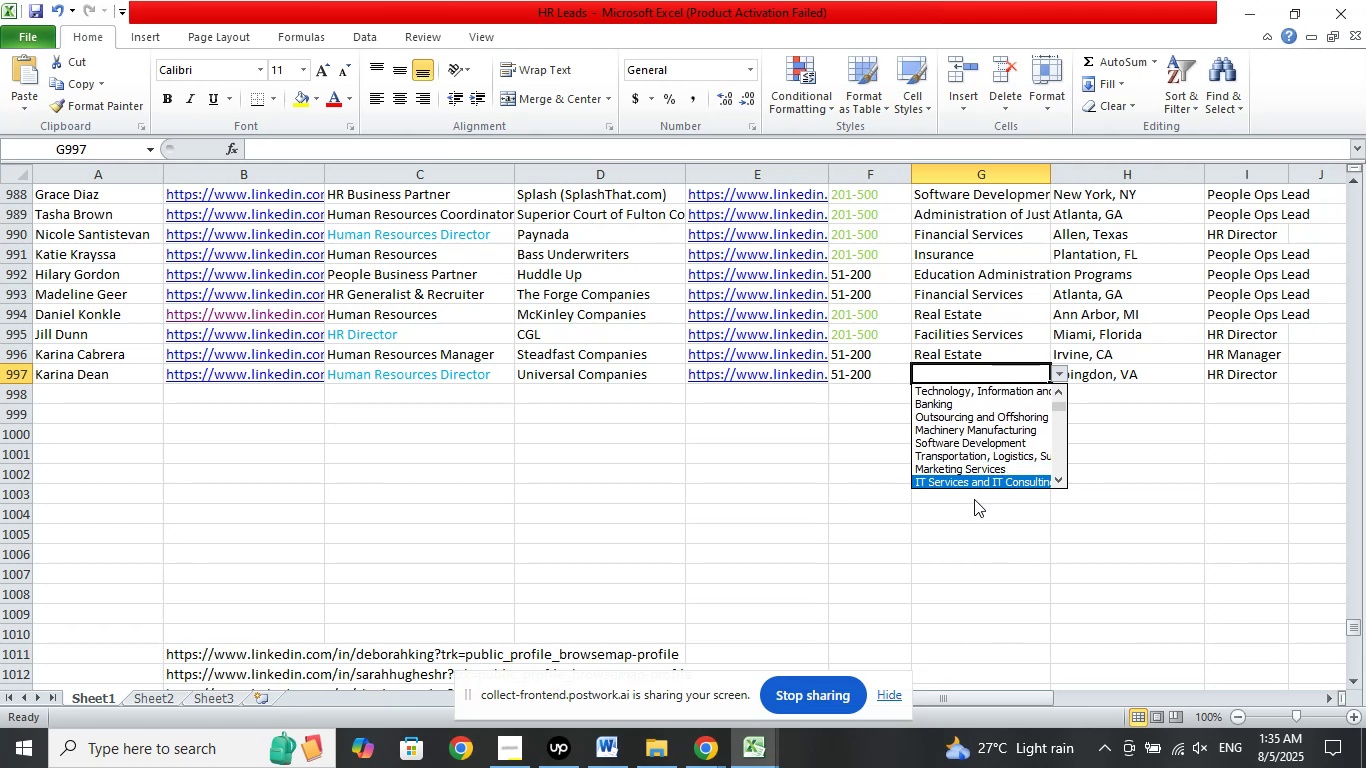 
key(ArrowDown)
 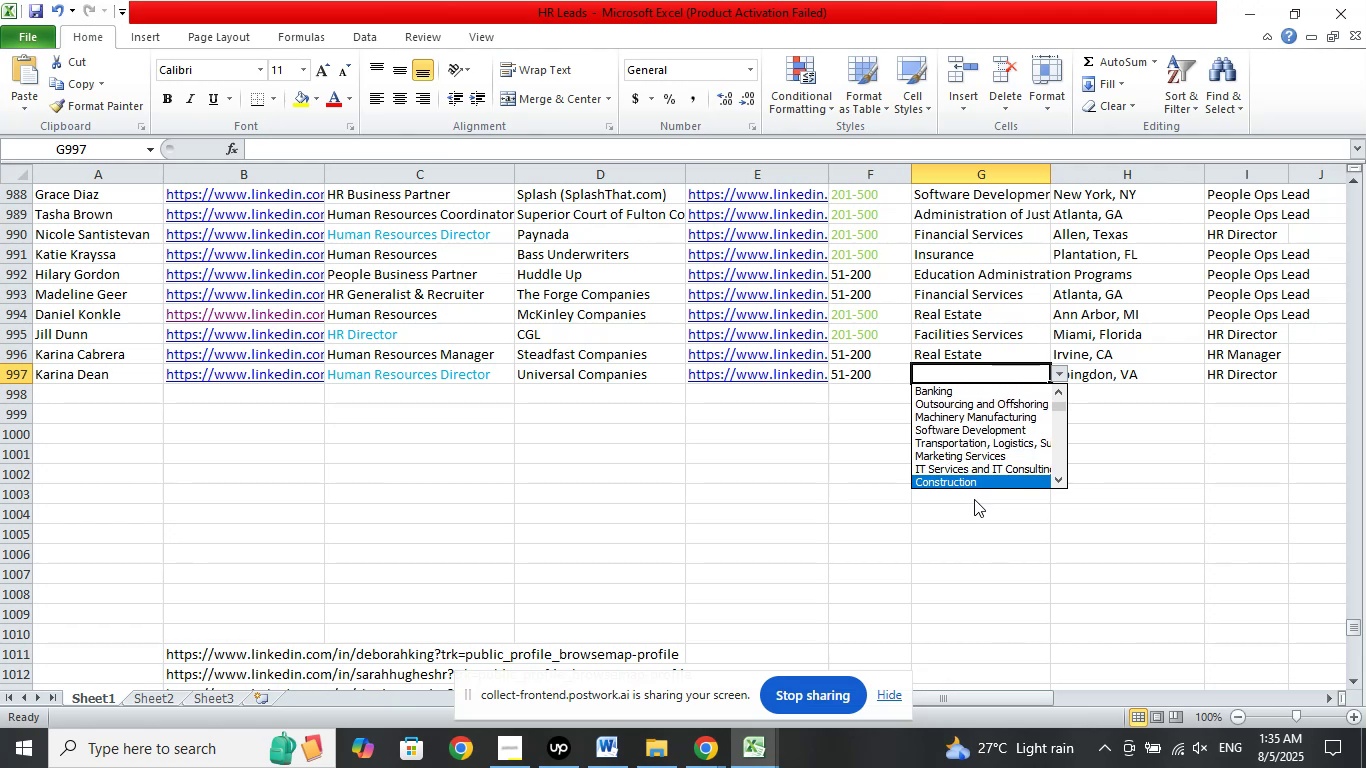 
key(ArrowDown)
 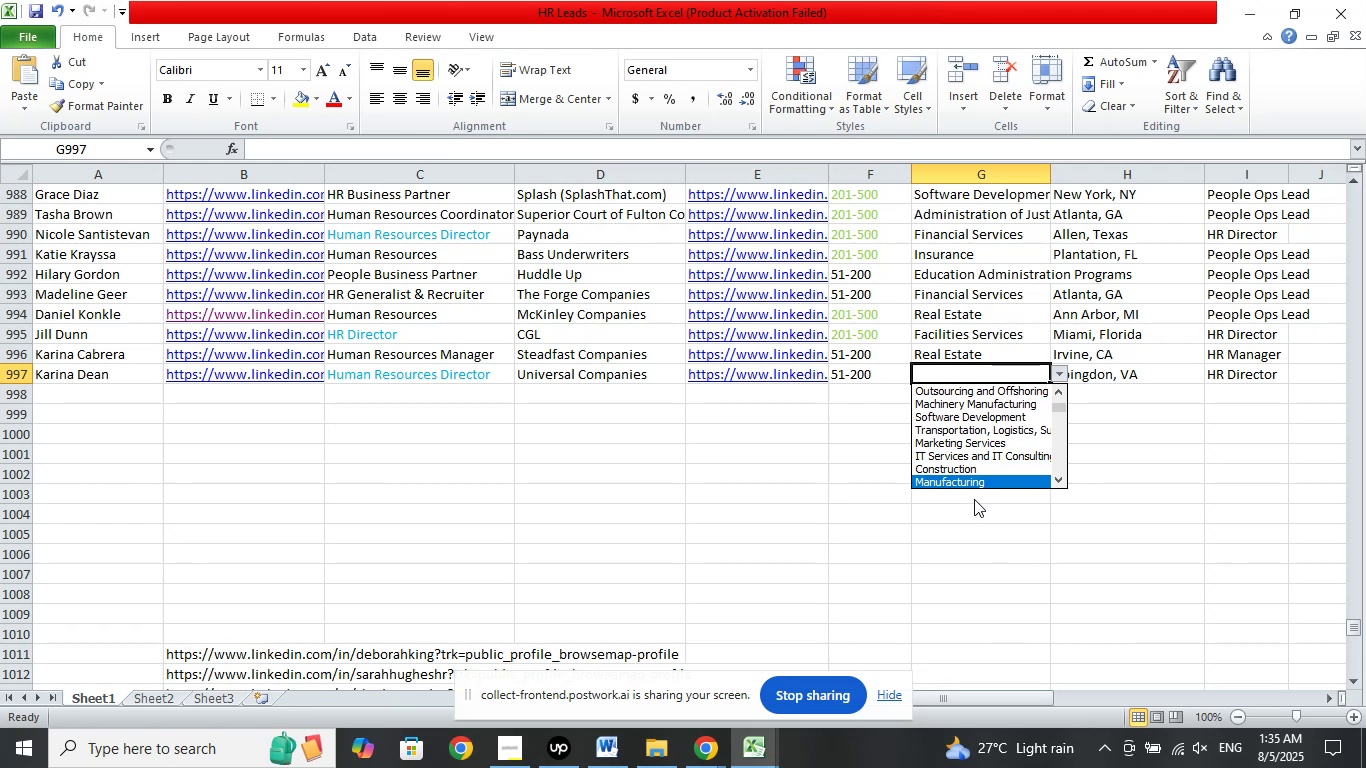 
key(ArrowDown)
 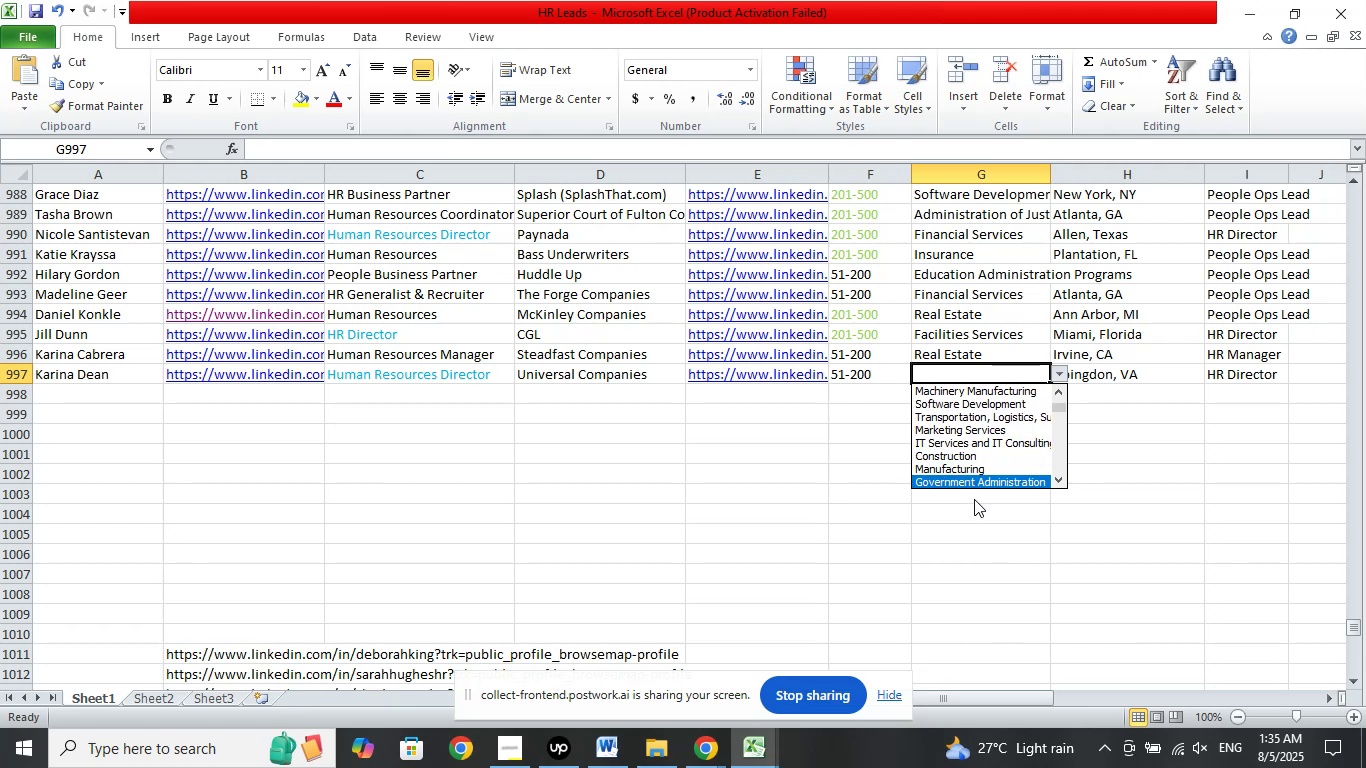 
key(ArrowDown)
 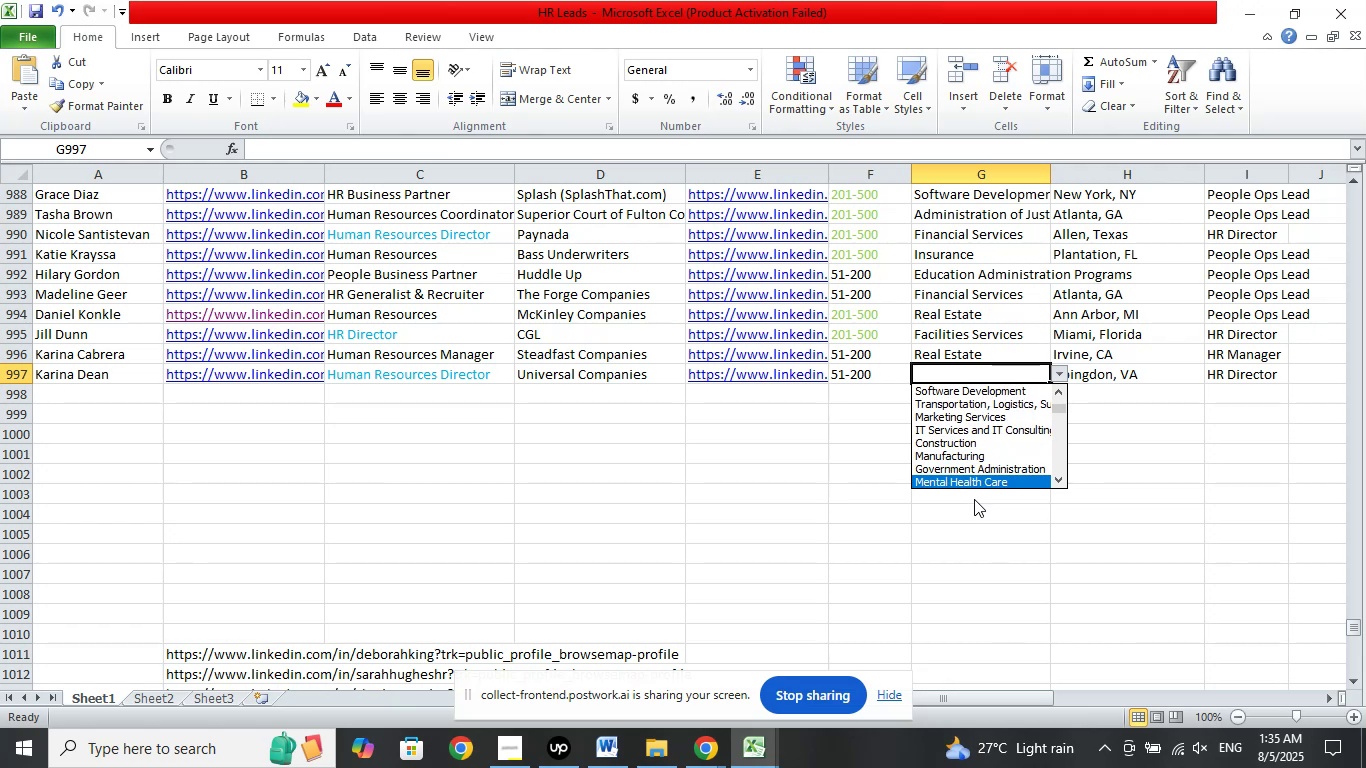 
key(ArrowDown)
 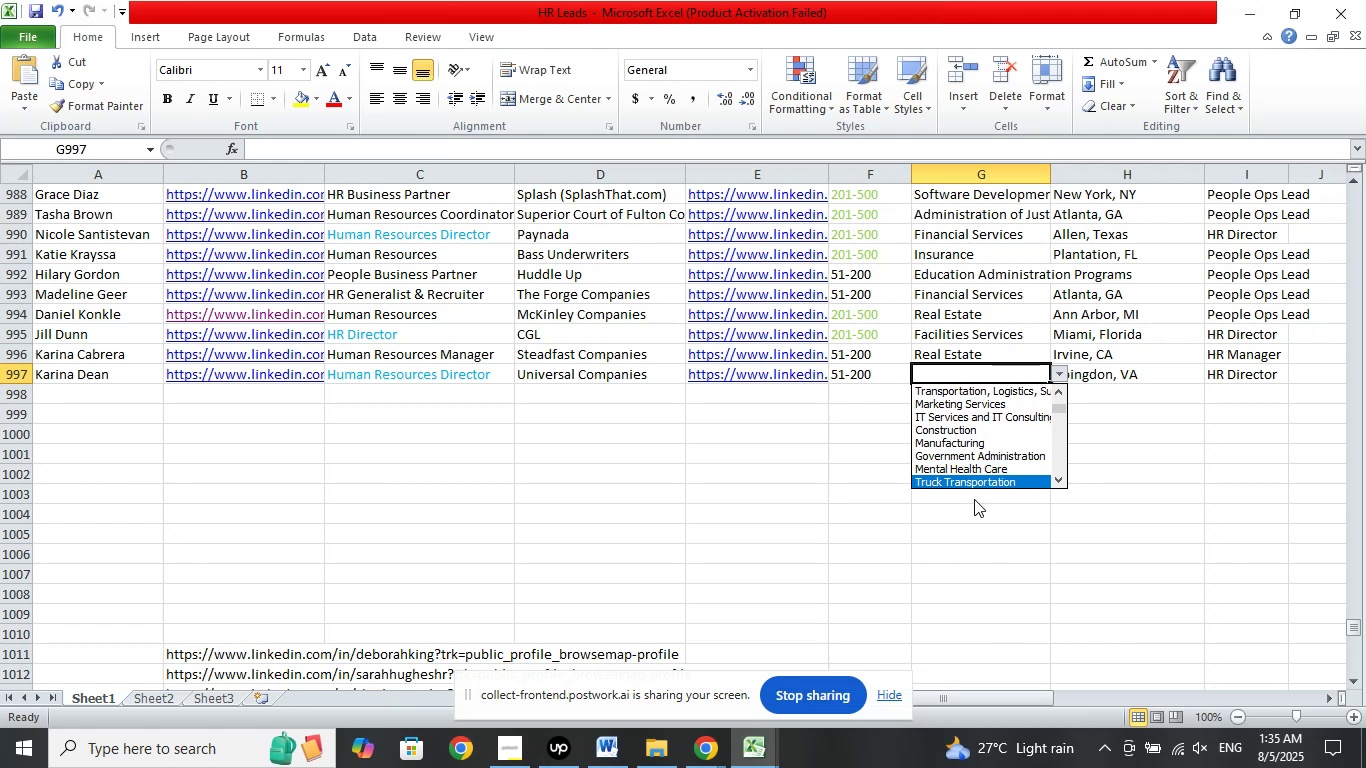 
key(ArrowDown)
 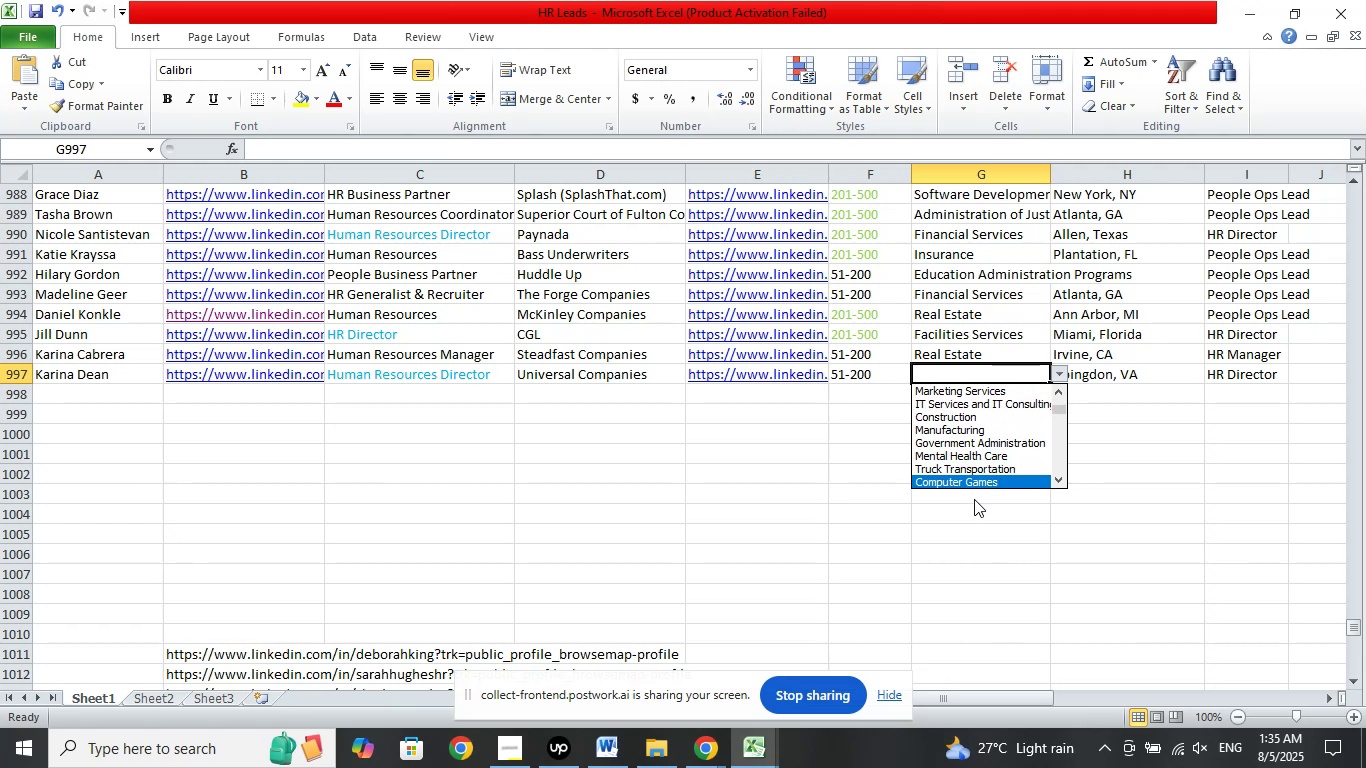 
key(ArrowDown)
 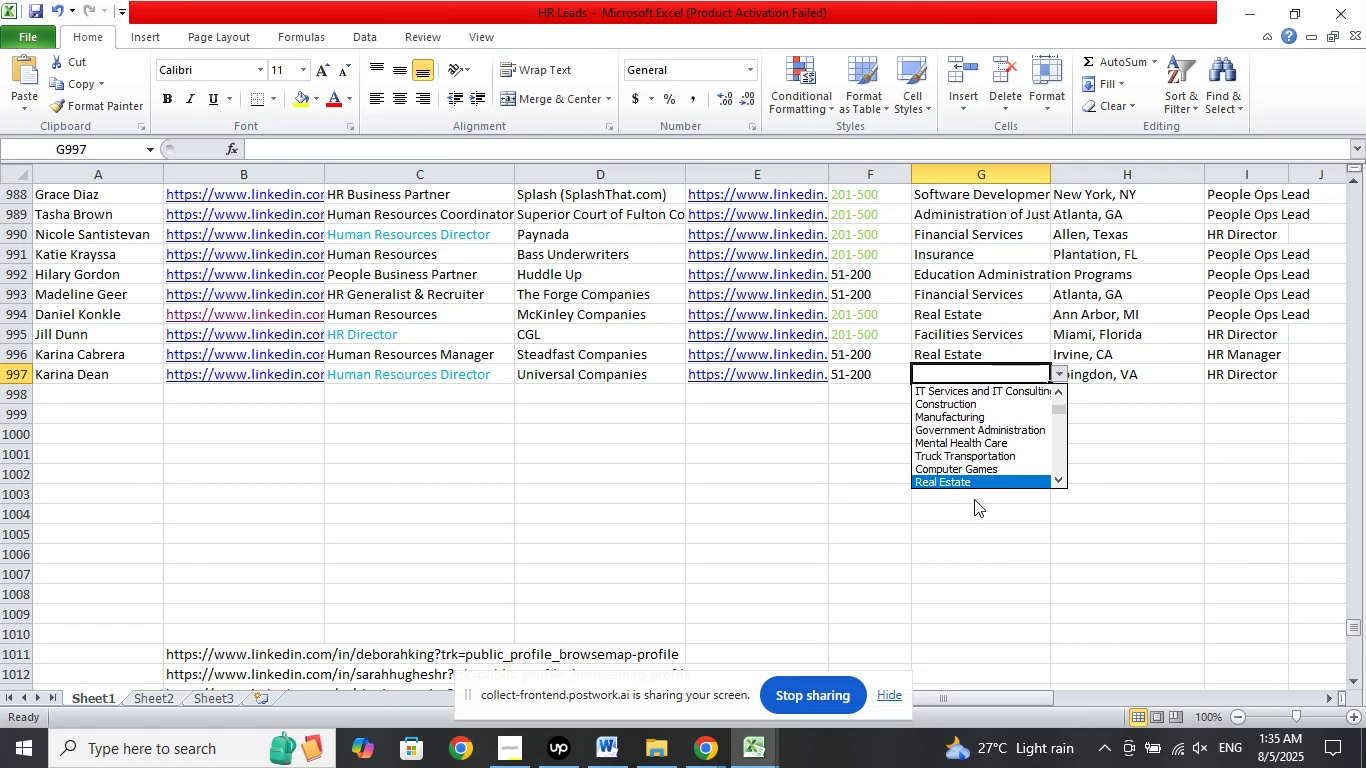 
key(ArrowDown)
 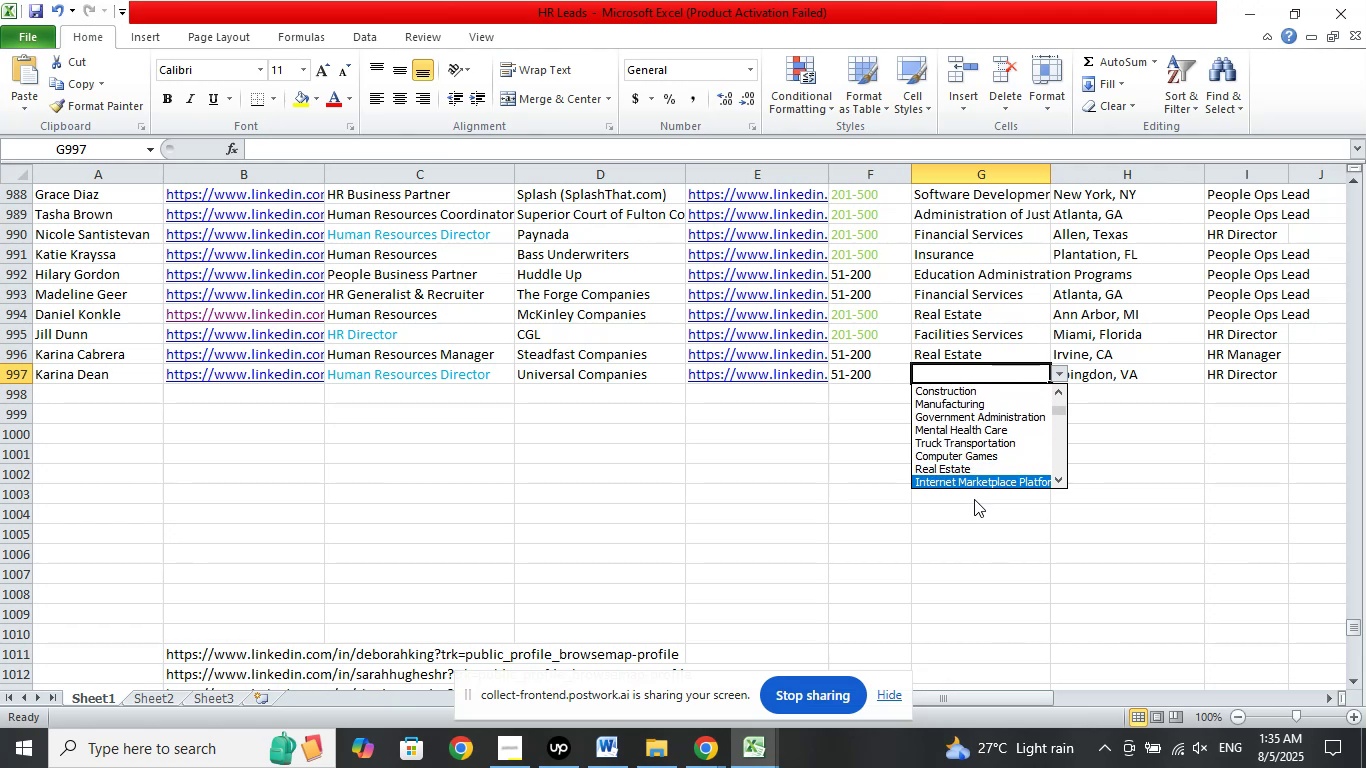 
key(ArrowDown)
 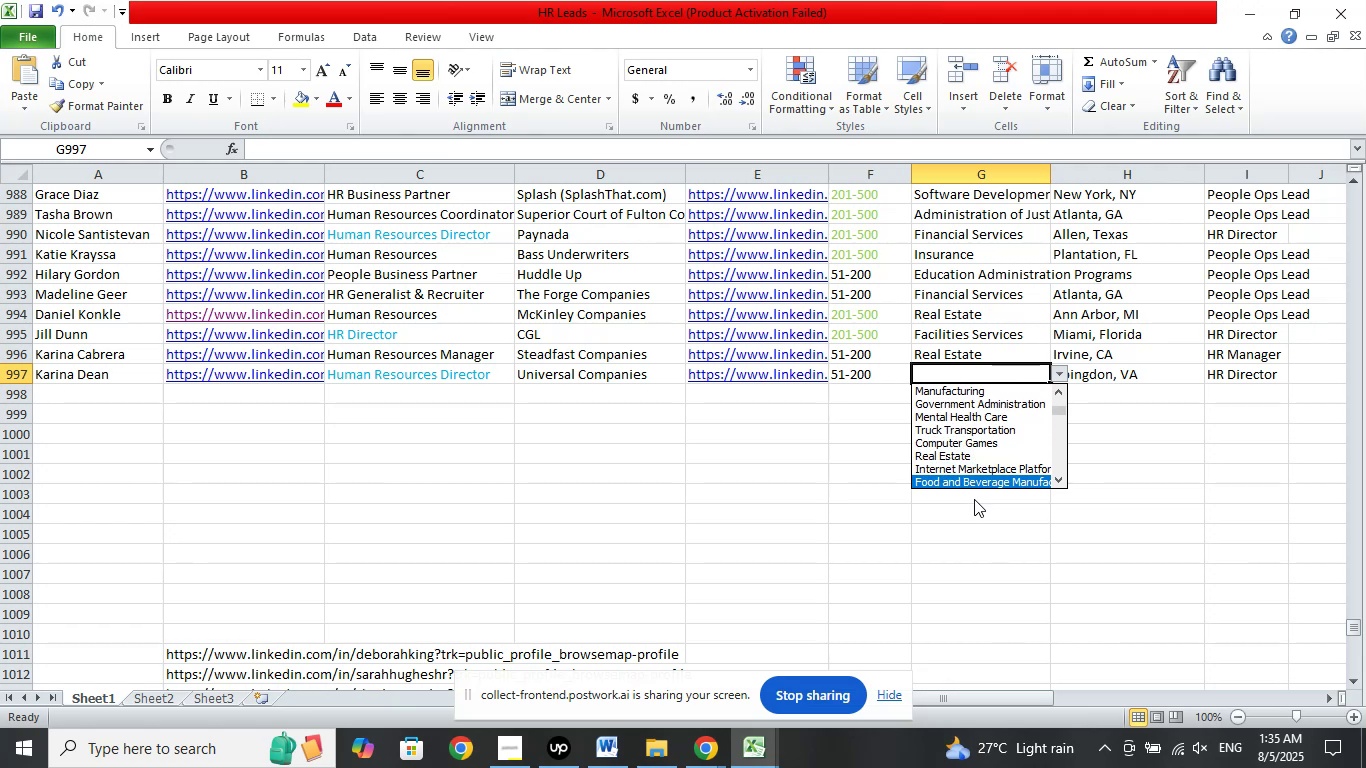 
key(ArrowDown)
 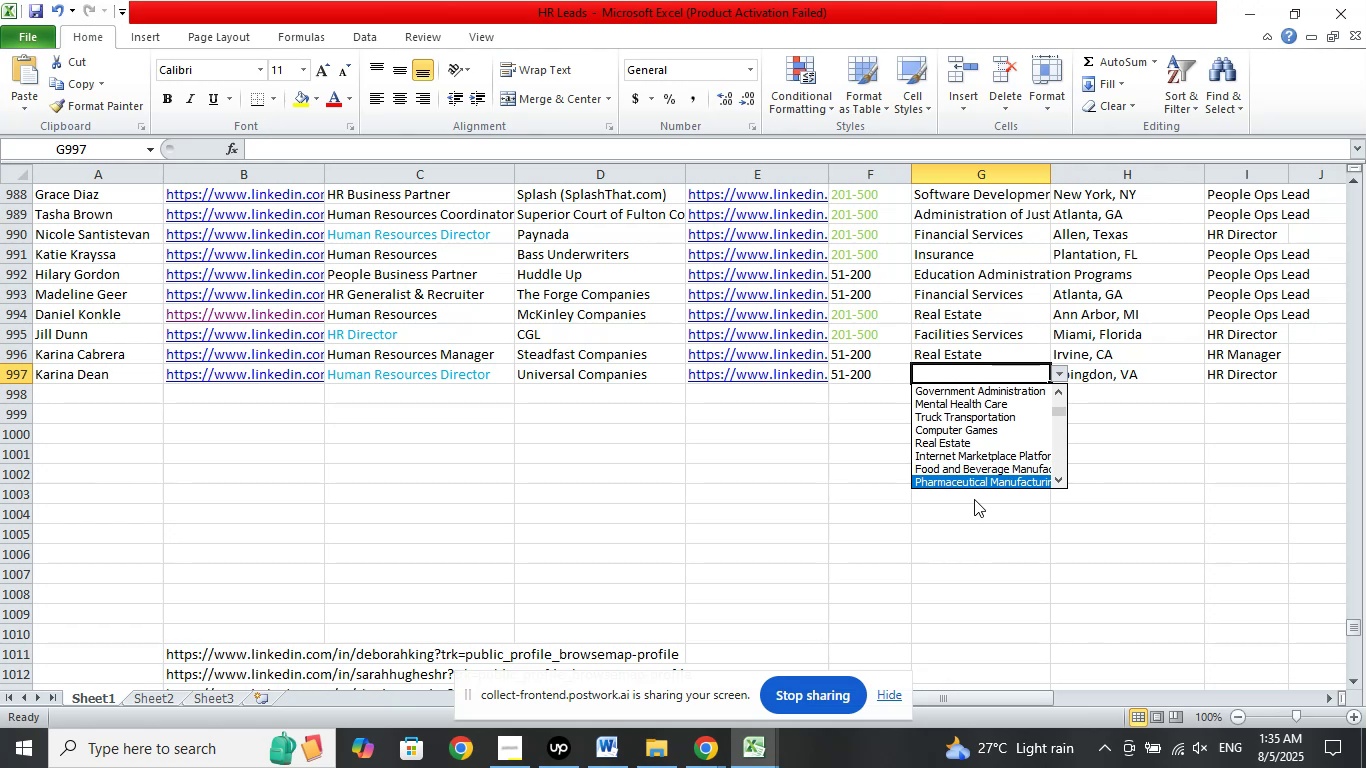 
key(ArrowDown)
 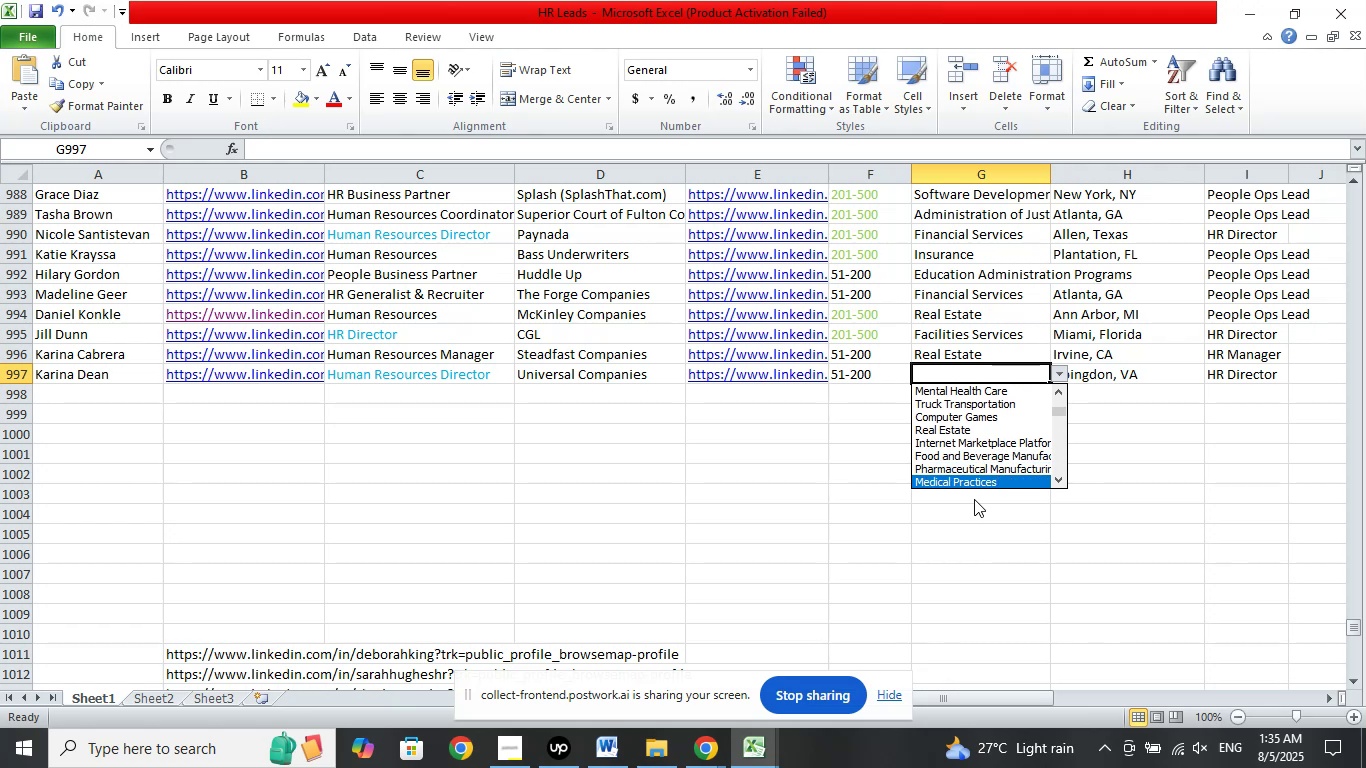 
key(ArrowDown)
 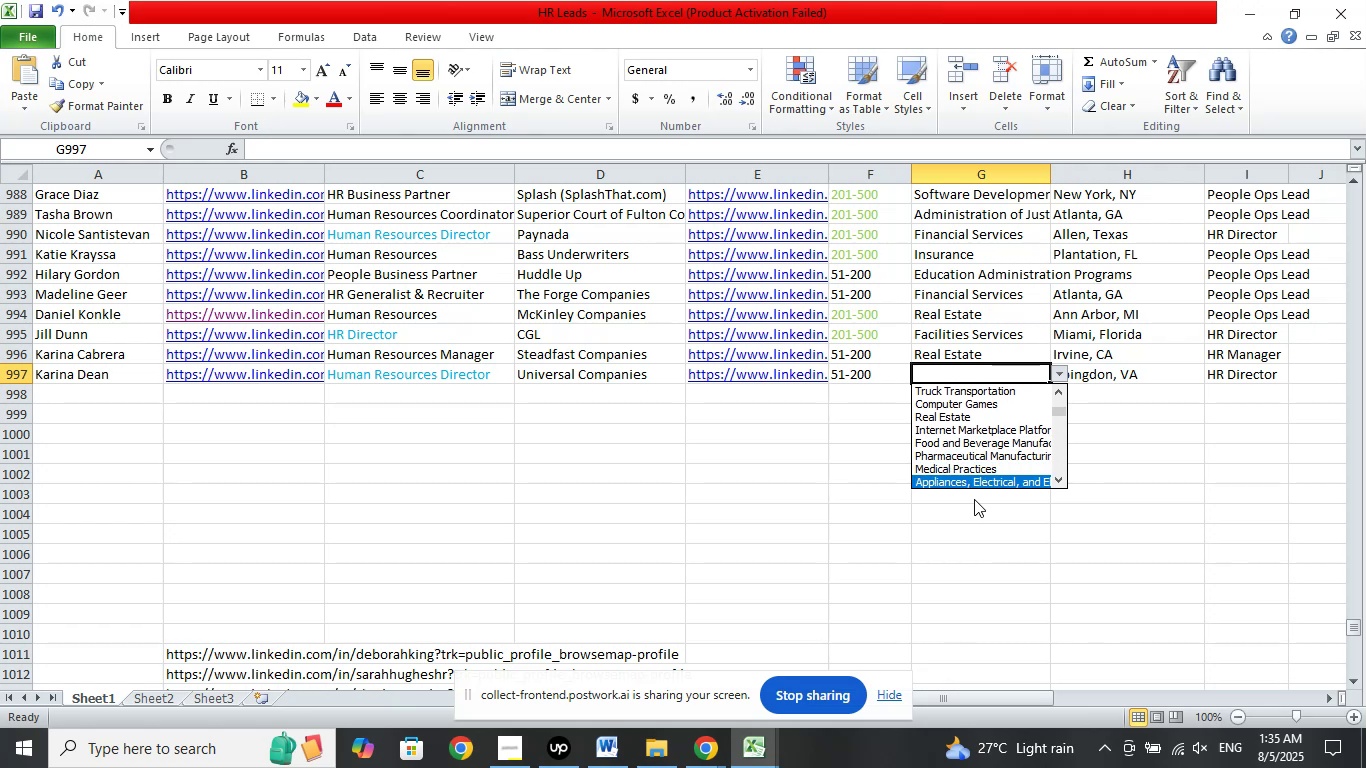 
key(ArrowDown)
 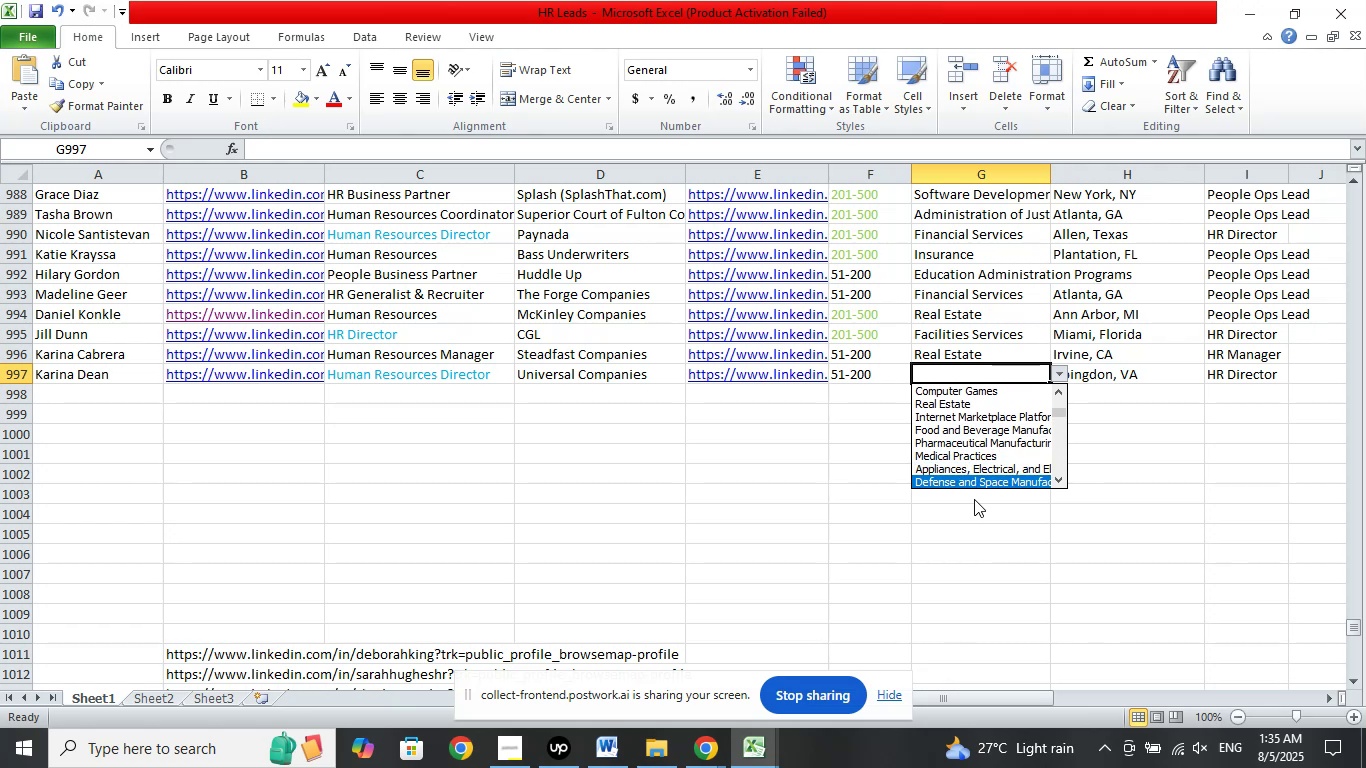 
key(ArrowDown)
 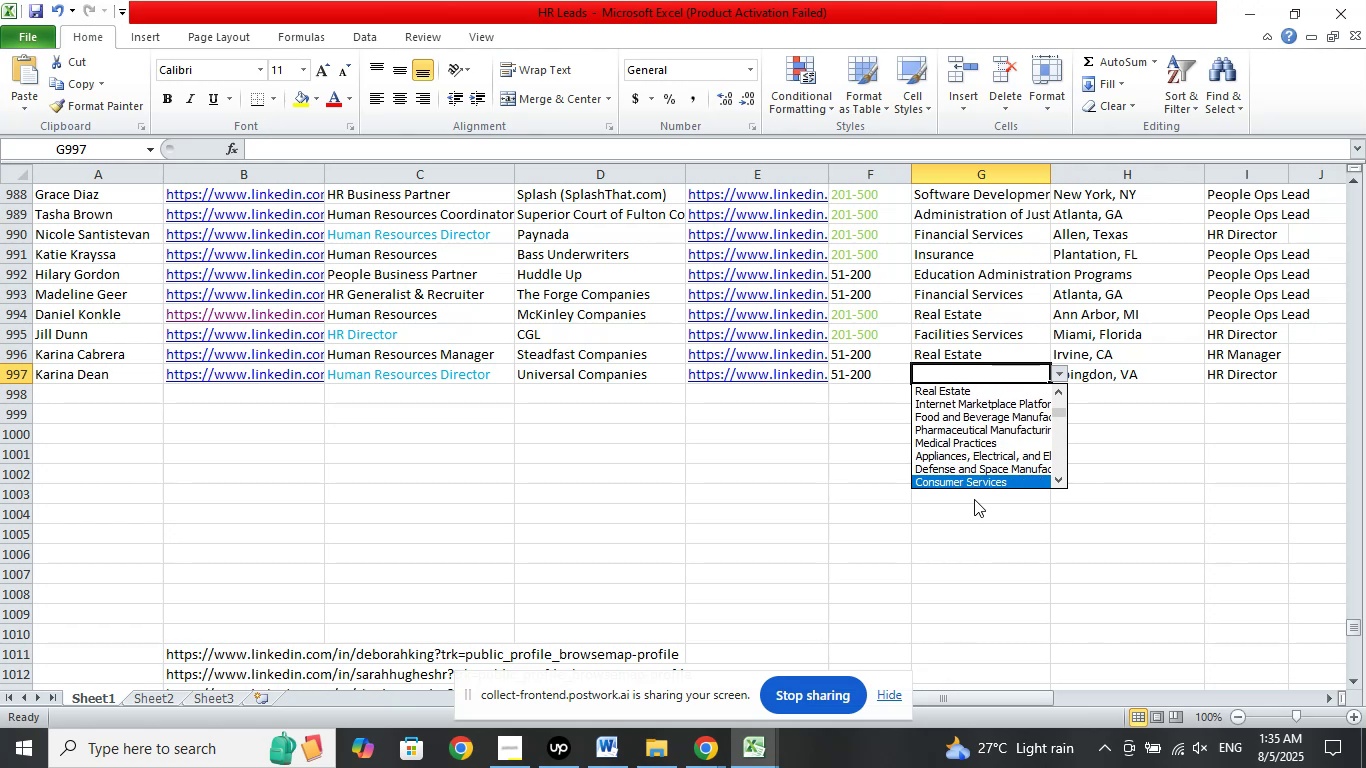 
key(ArrowDown)
 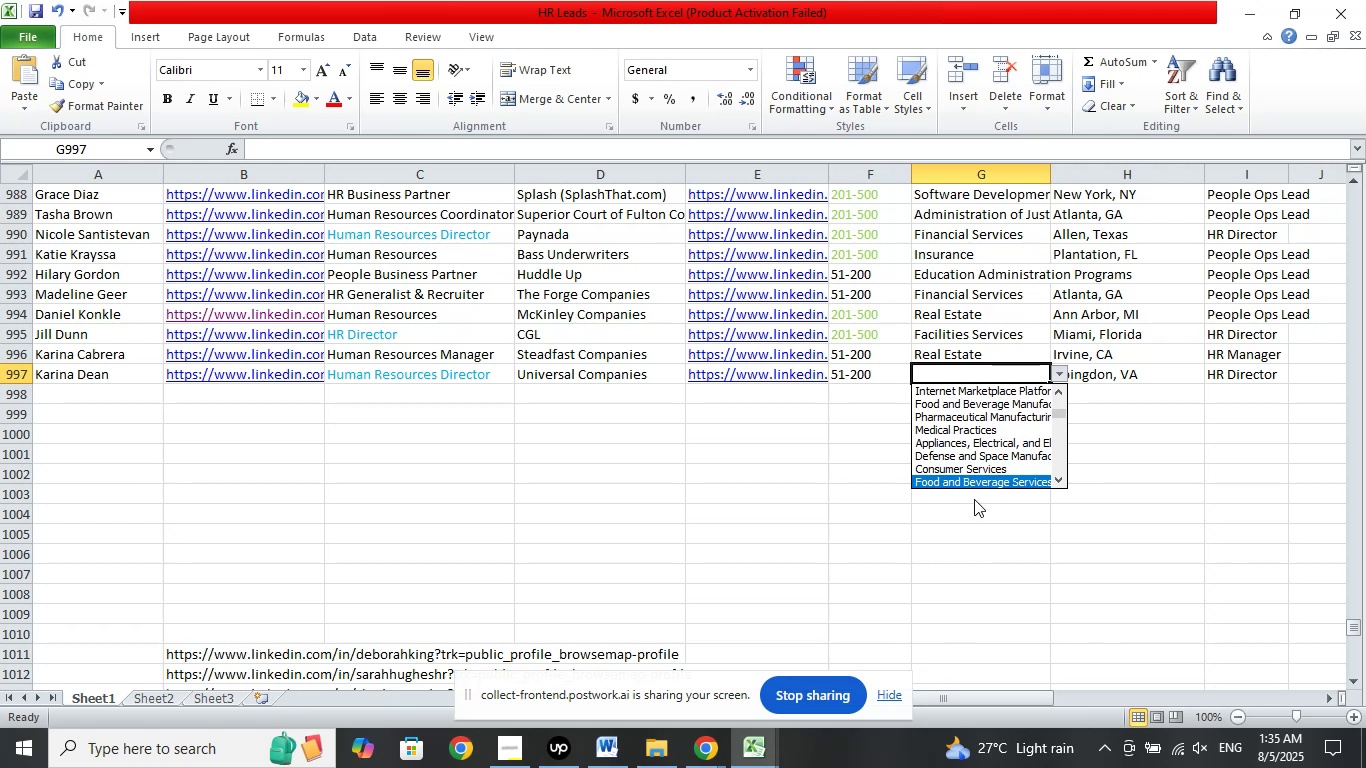 
key(ArrowDown)
 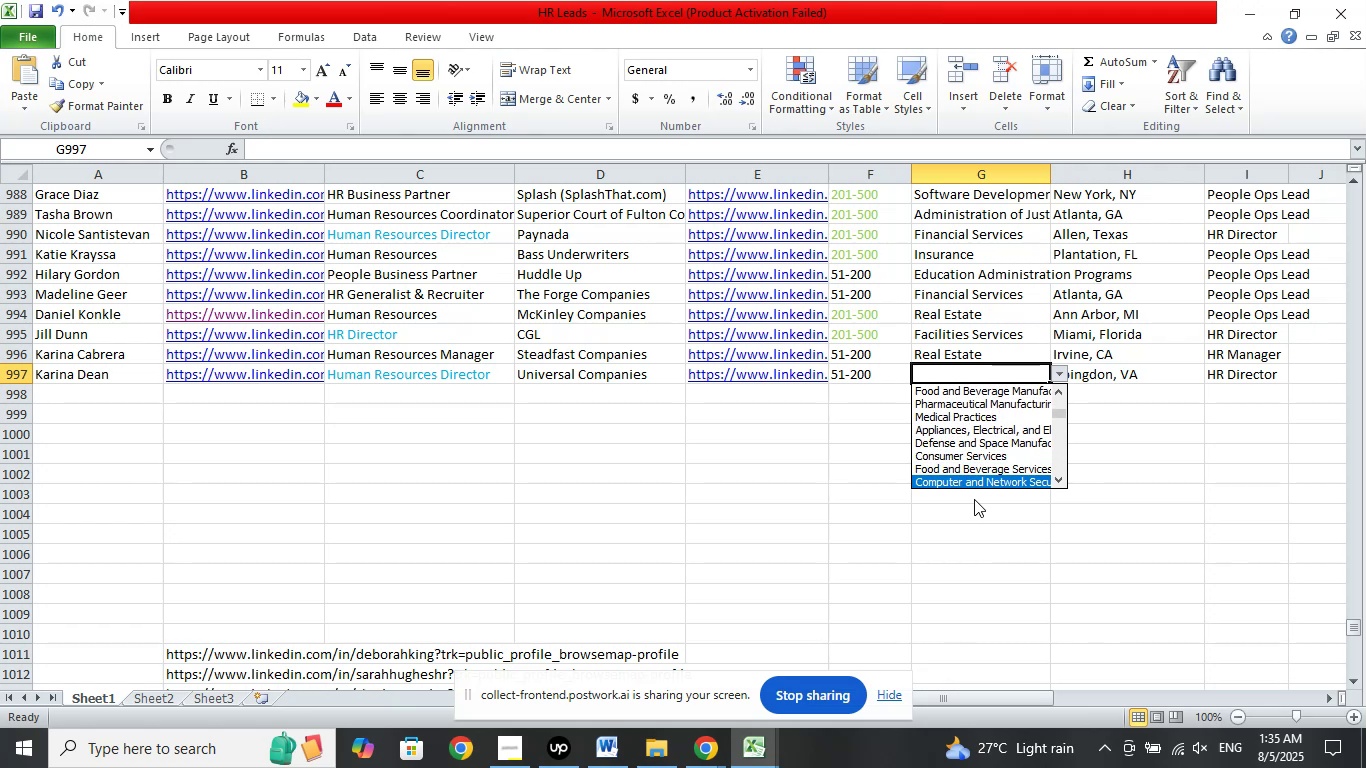 
key(ArrowDown)
 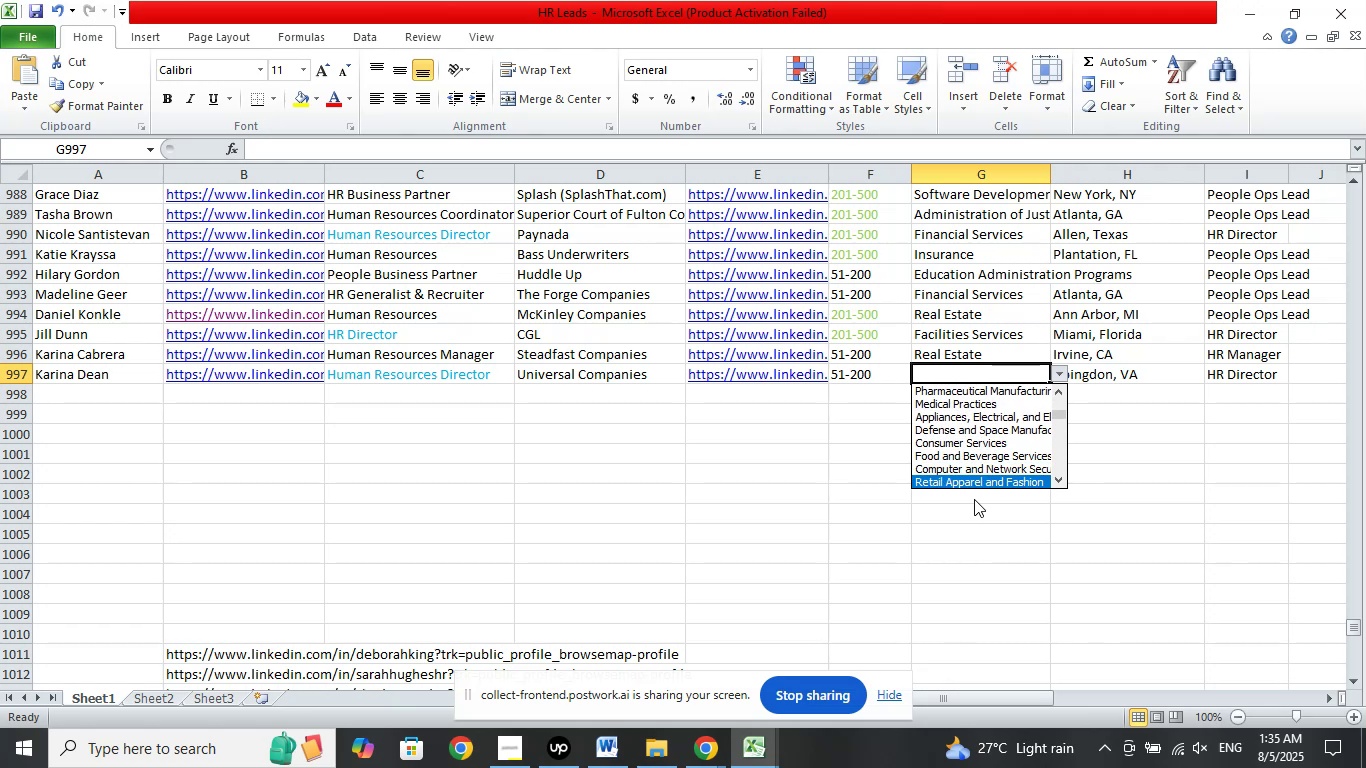 
key(ArrowDown)
 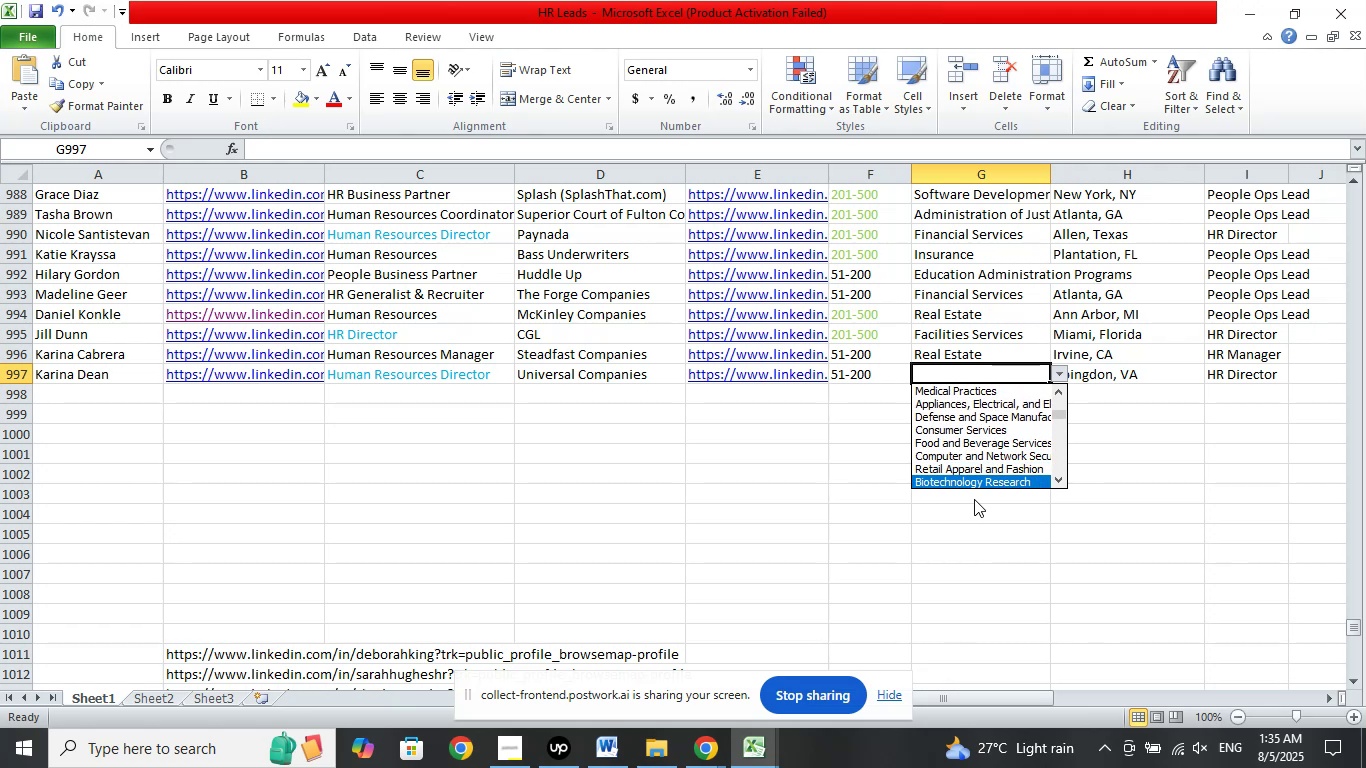 
key(ArrowDown)
 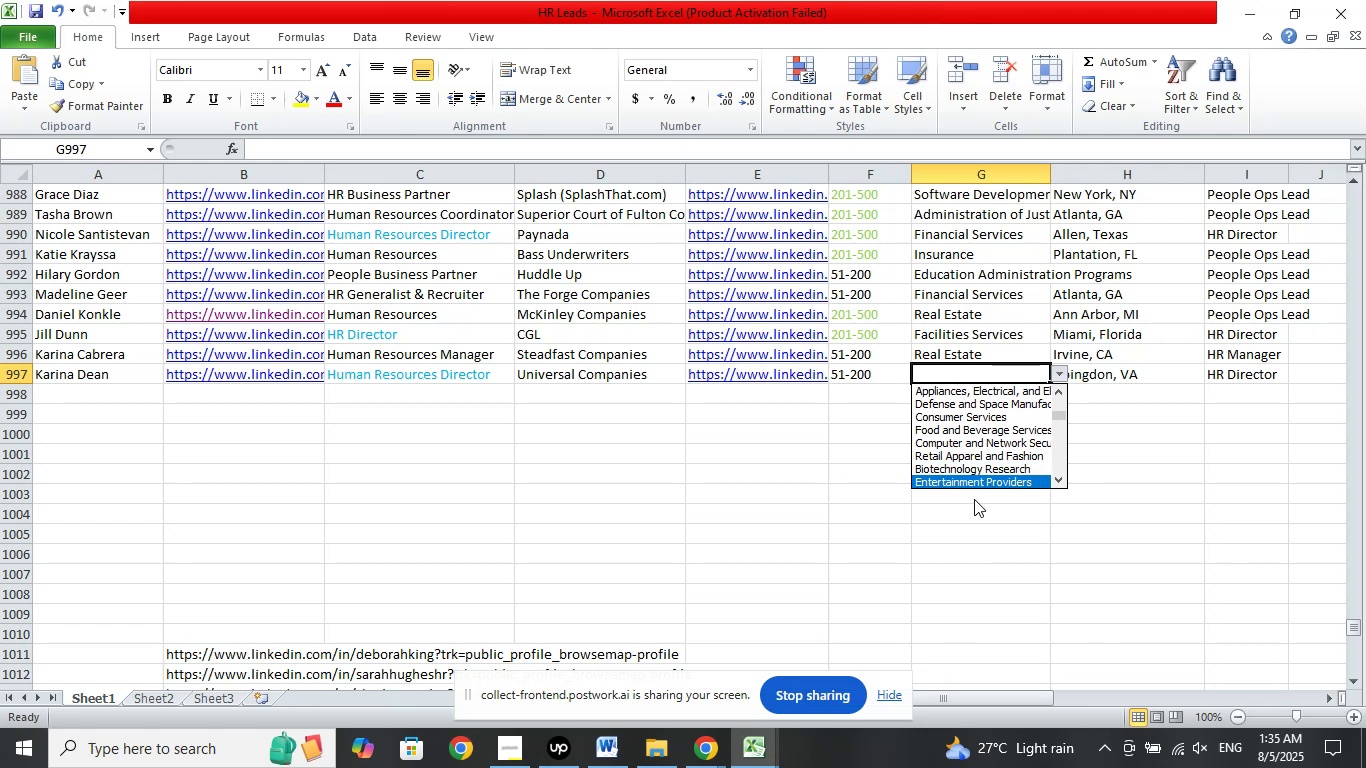 
key(ArrowDown)
 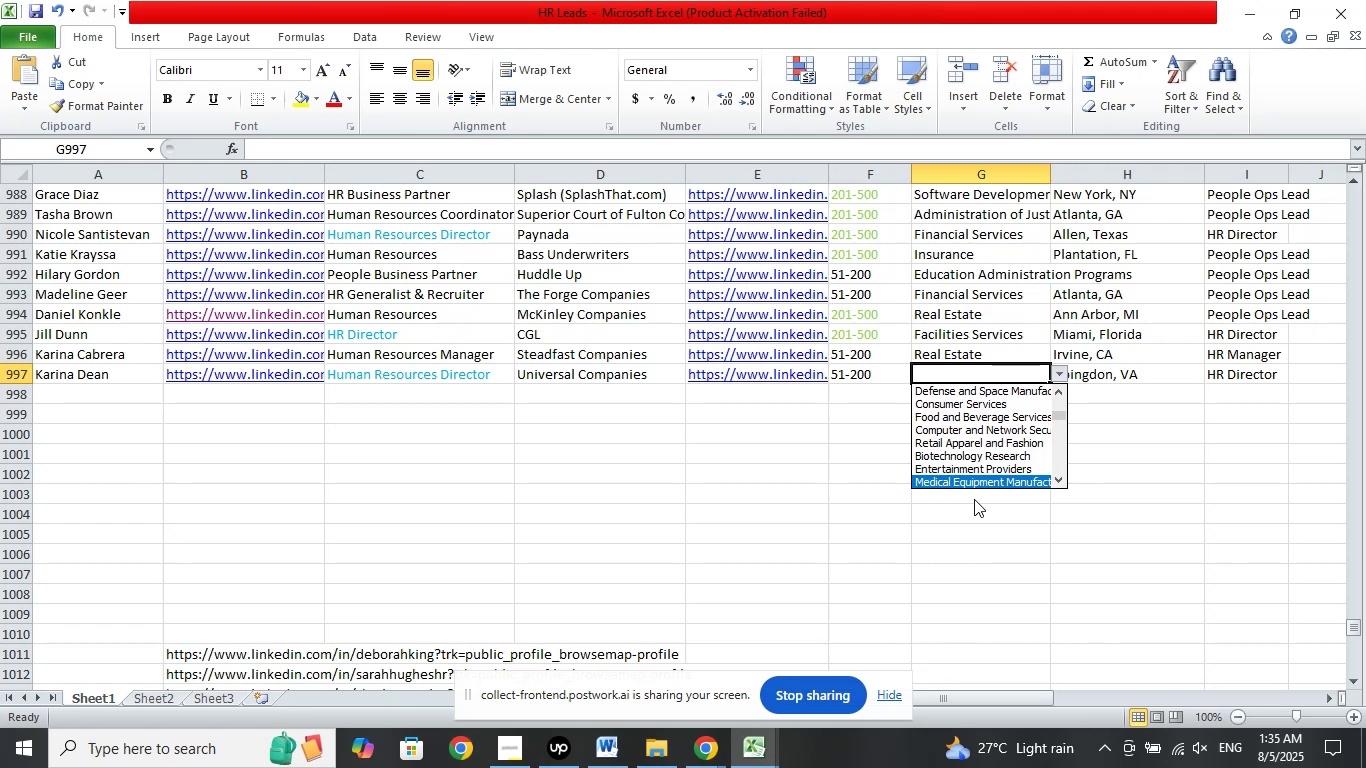 
key(ArrowDown)
 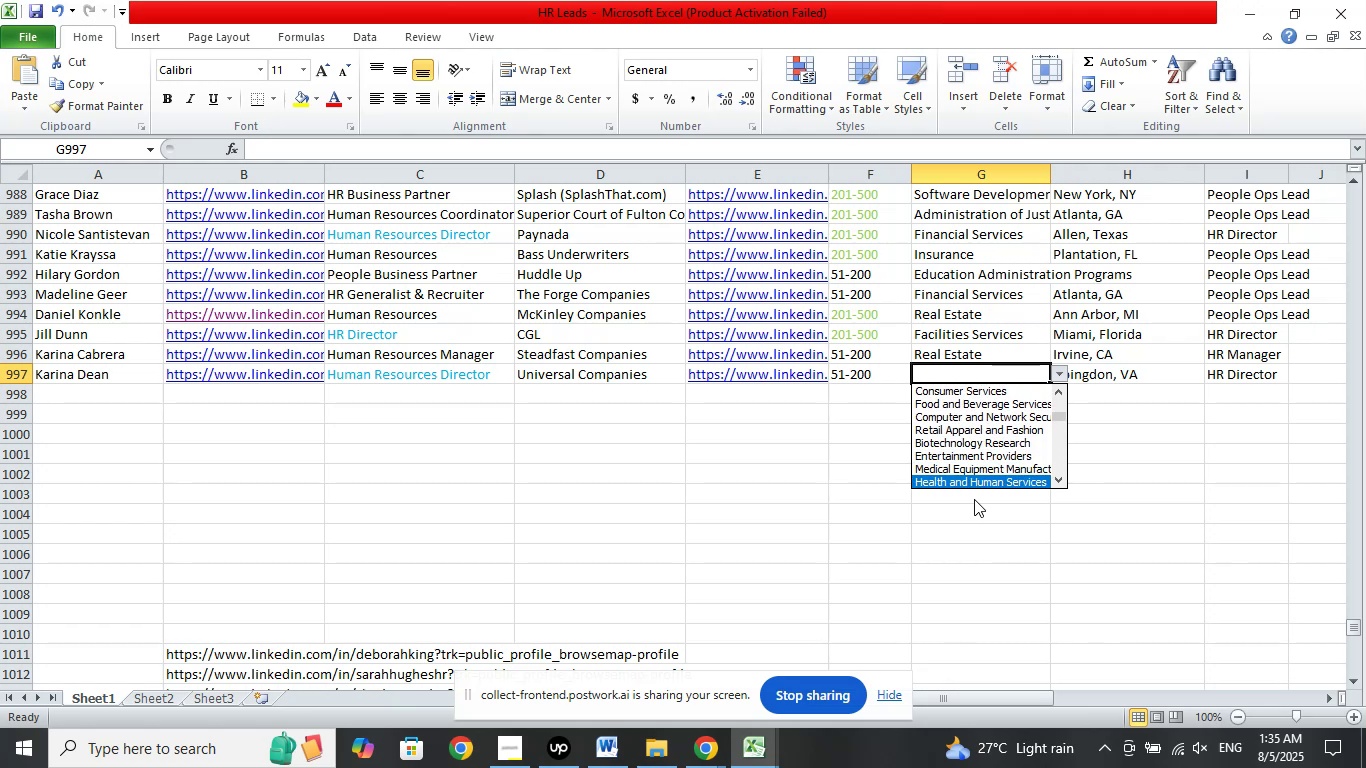 
key(ArrowDown)
 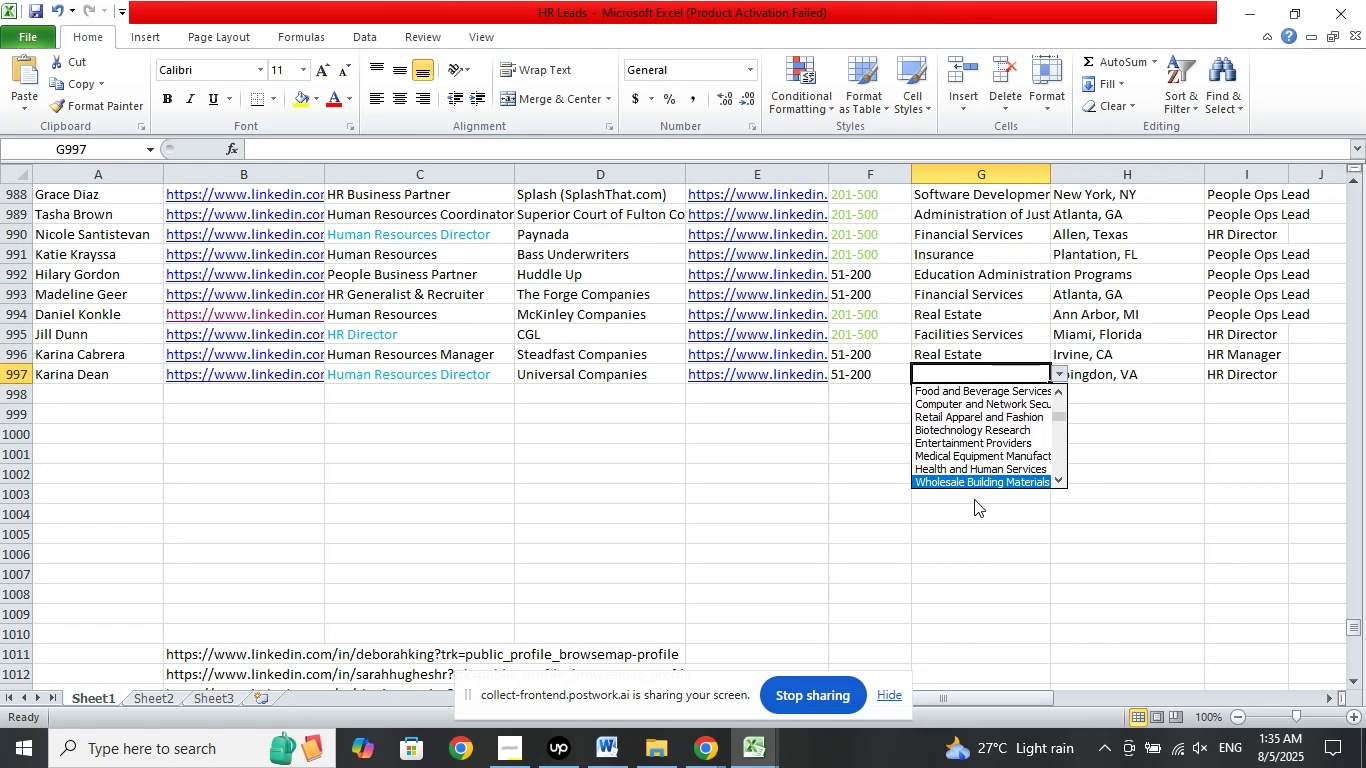 
key(ArrowDown)
 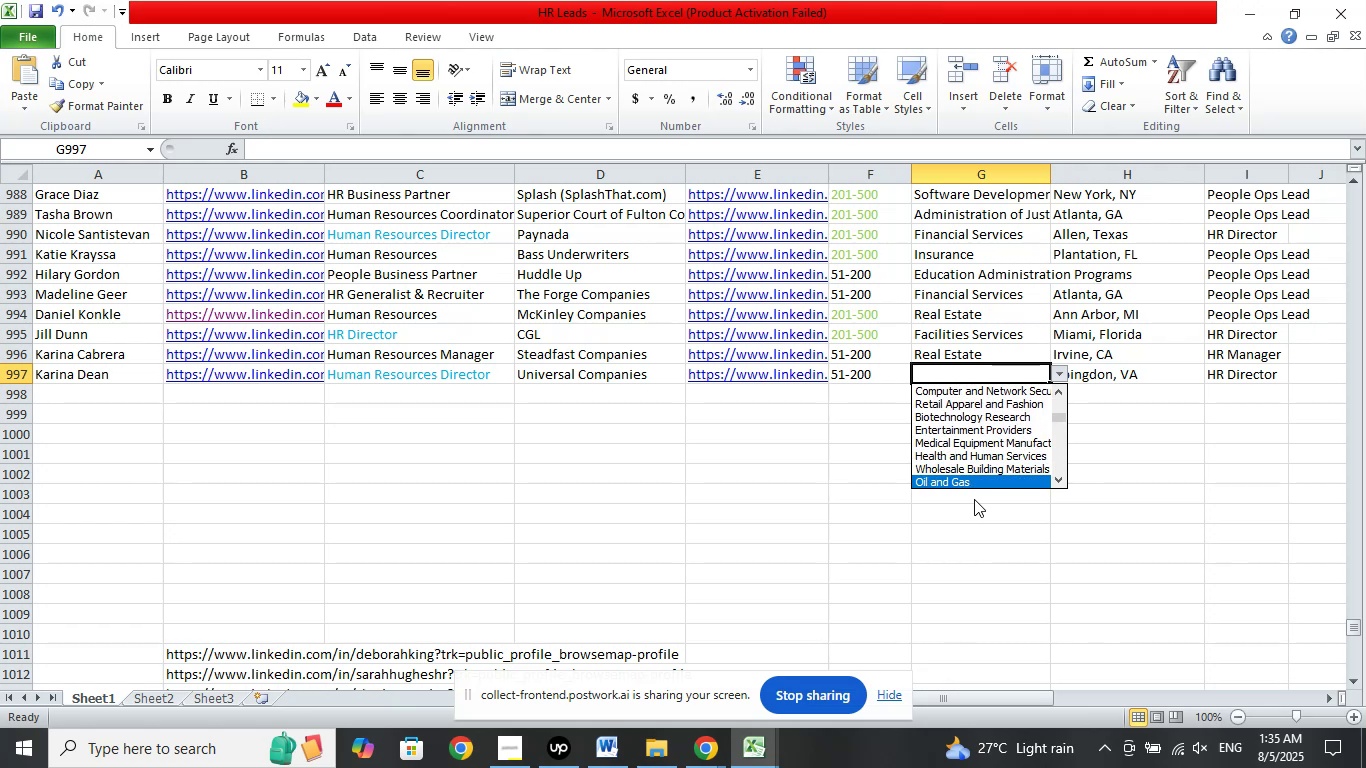 
key(ArrowDown)
 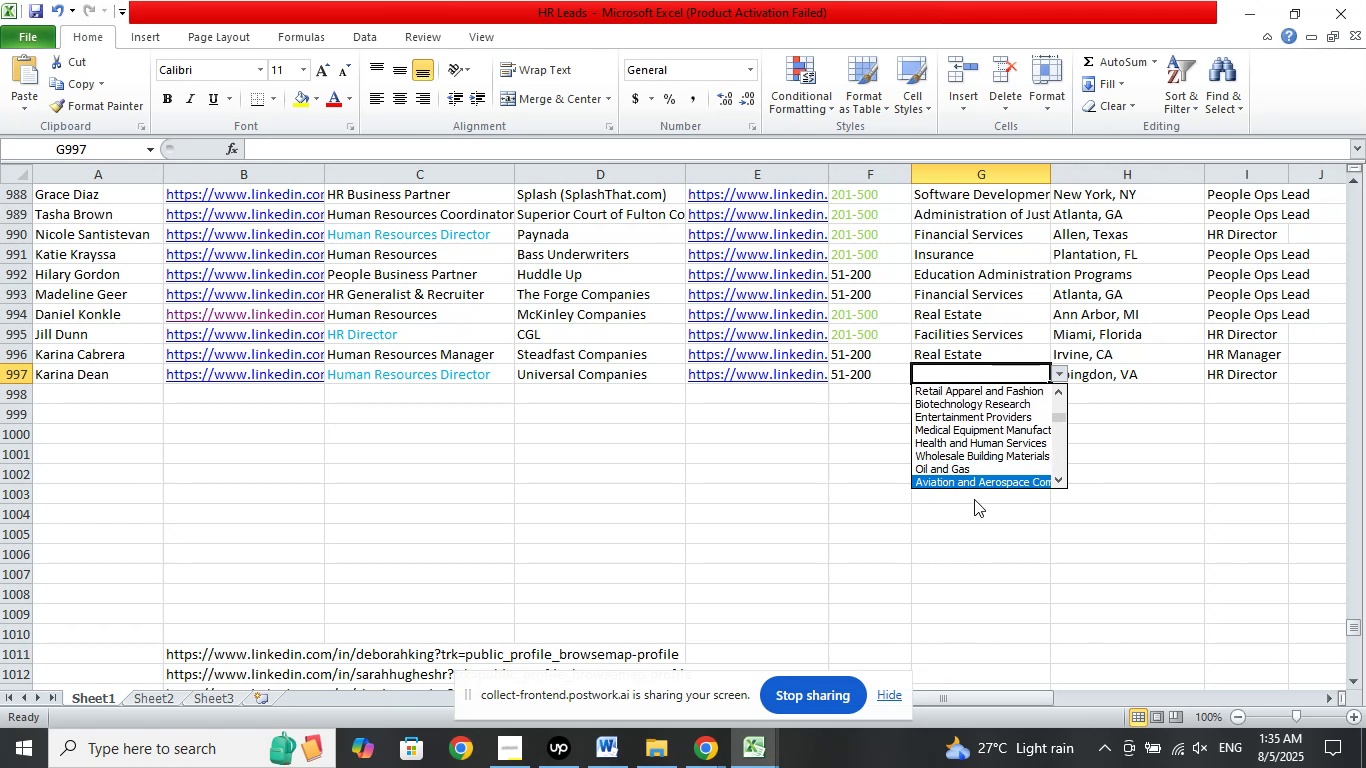 
key(ArrowDown)
 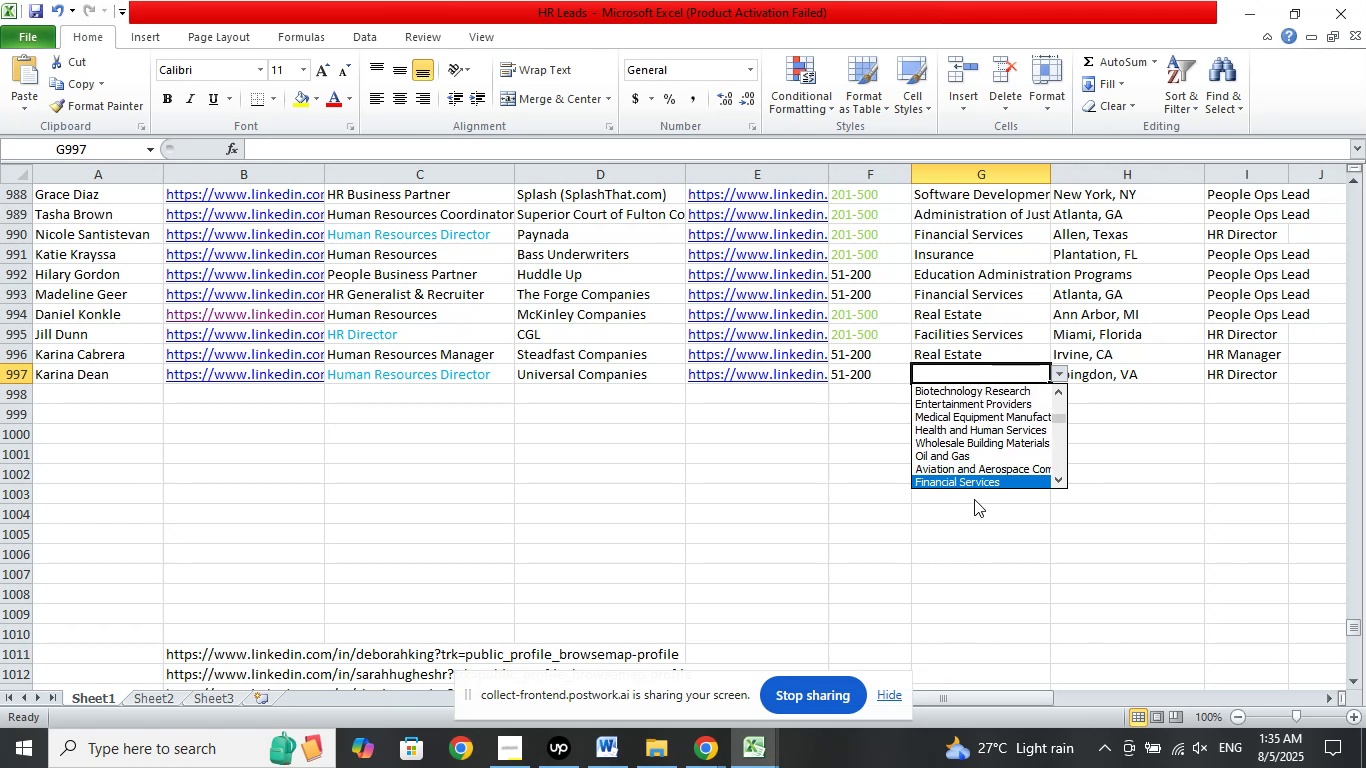 
key(ArrowDown)
 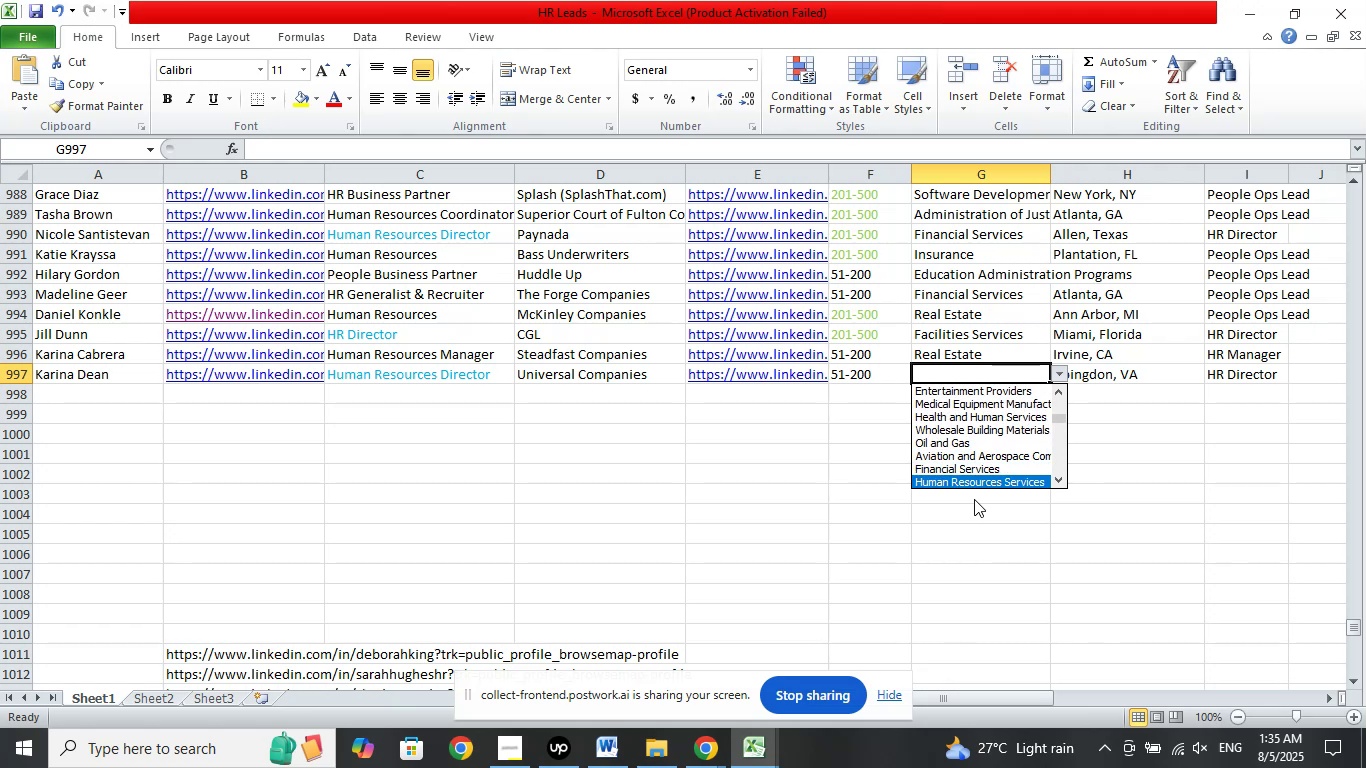 
key(ArrowDown)
 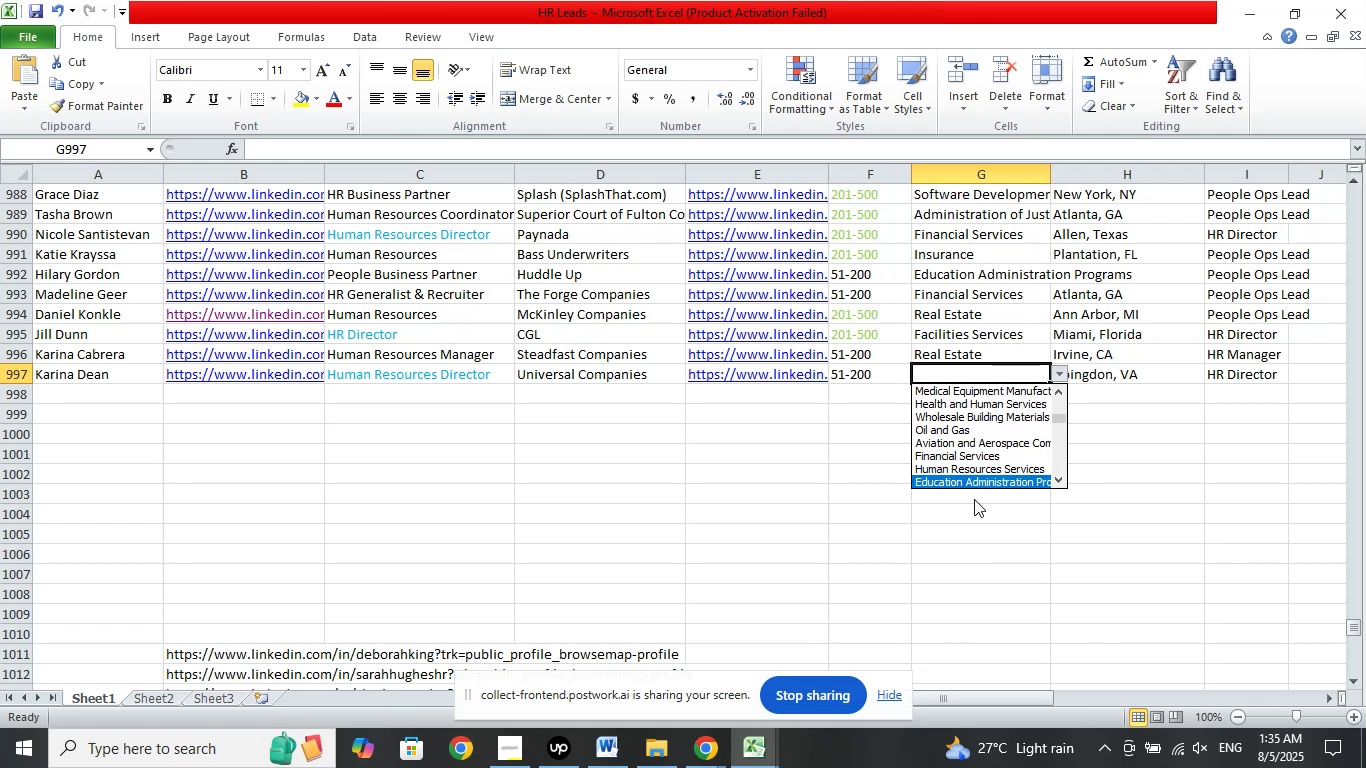 
key(ArrowDown)
 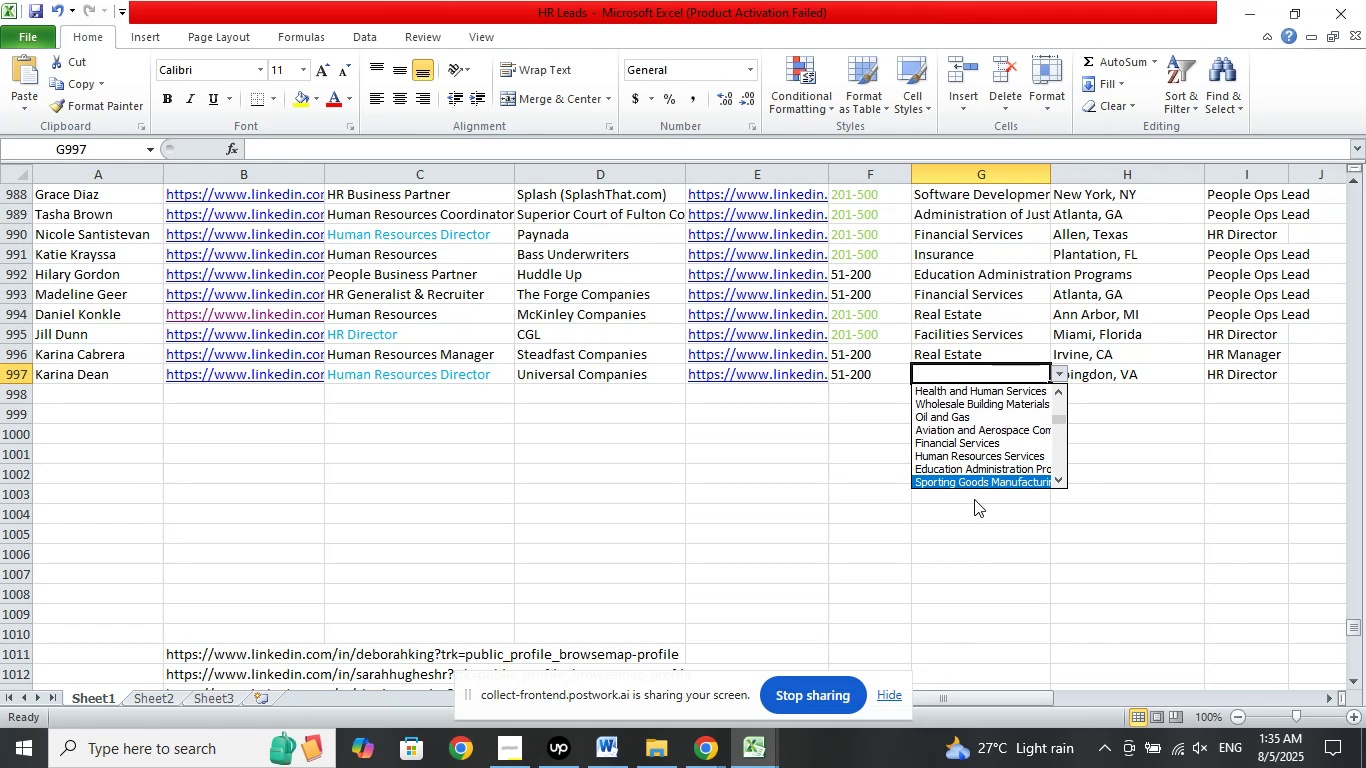 
key(ArrowDown)
 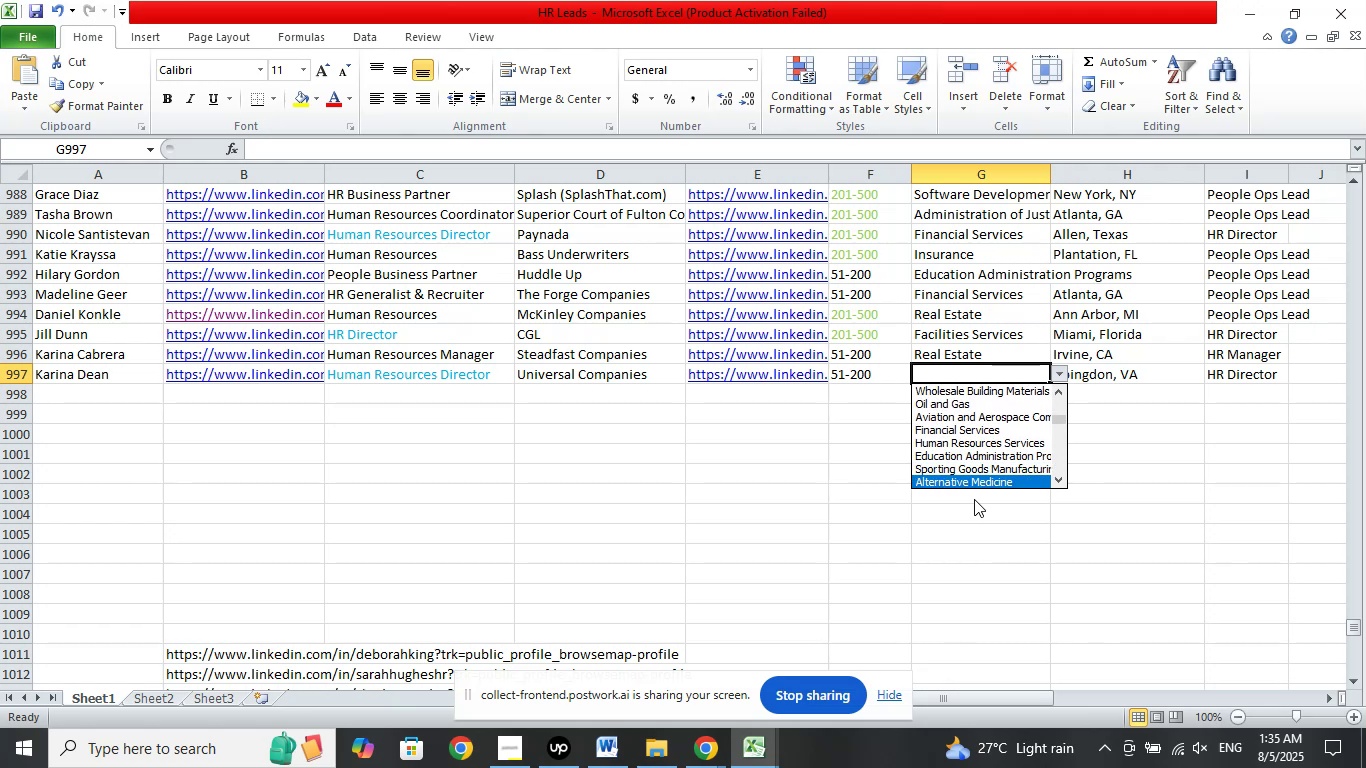 
key(ArrowDown)
 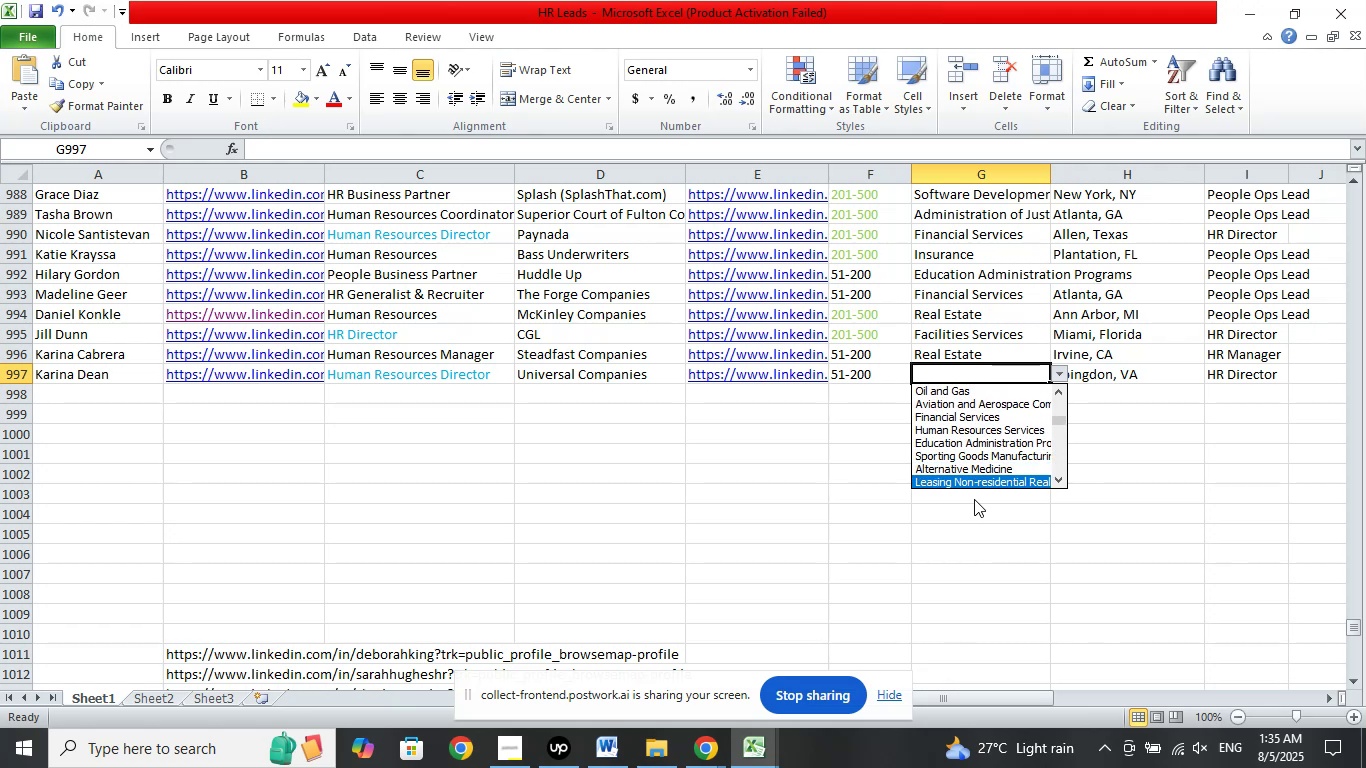 
key(ArrowDown)
 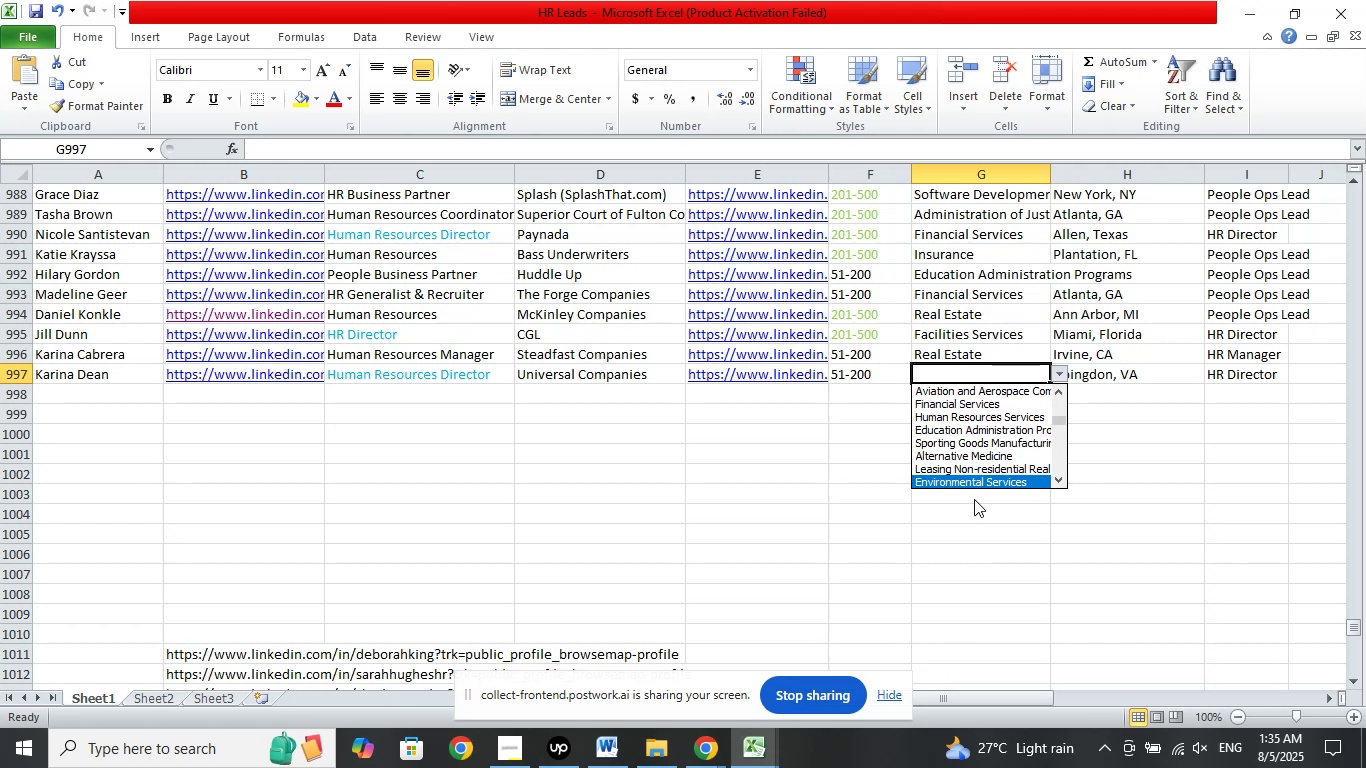 
key(ArrowDown)
 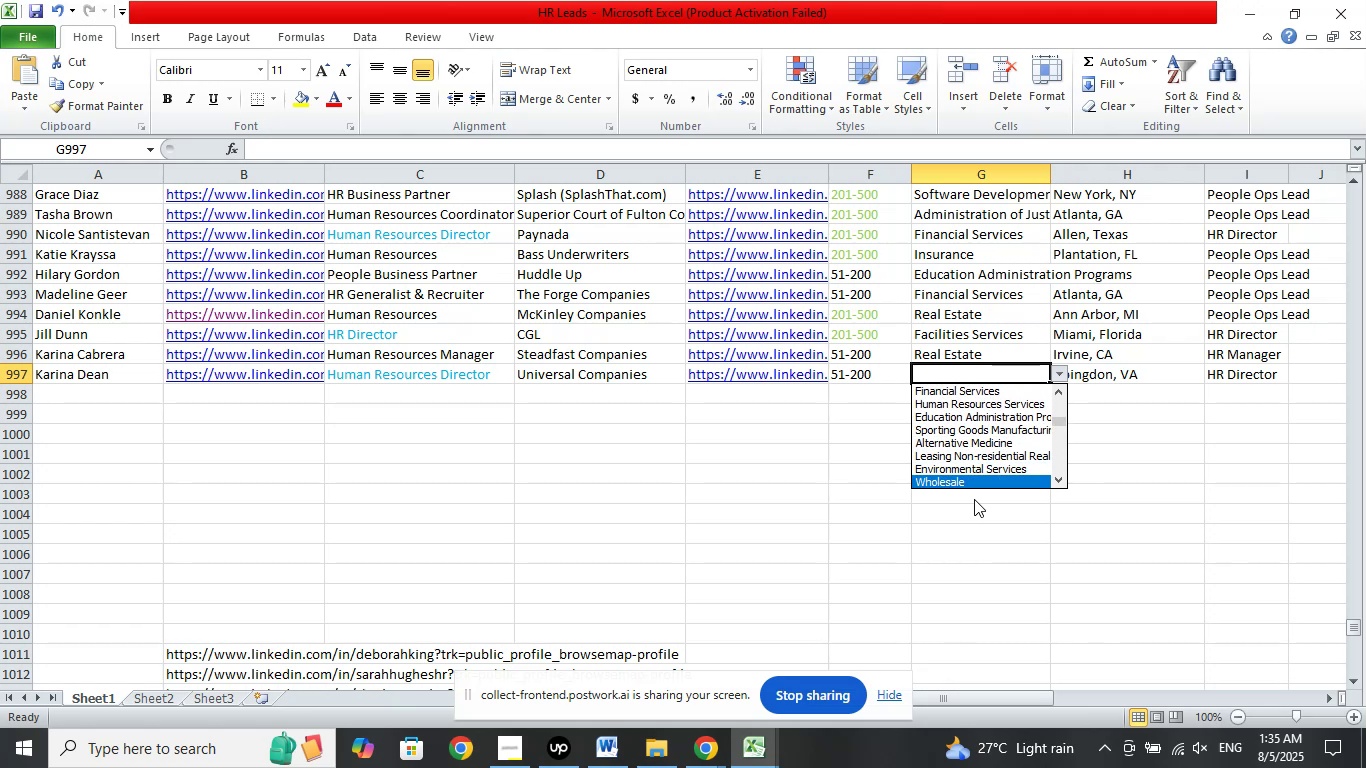 
key(ArrowDown)
 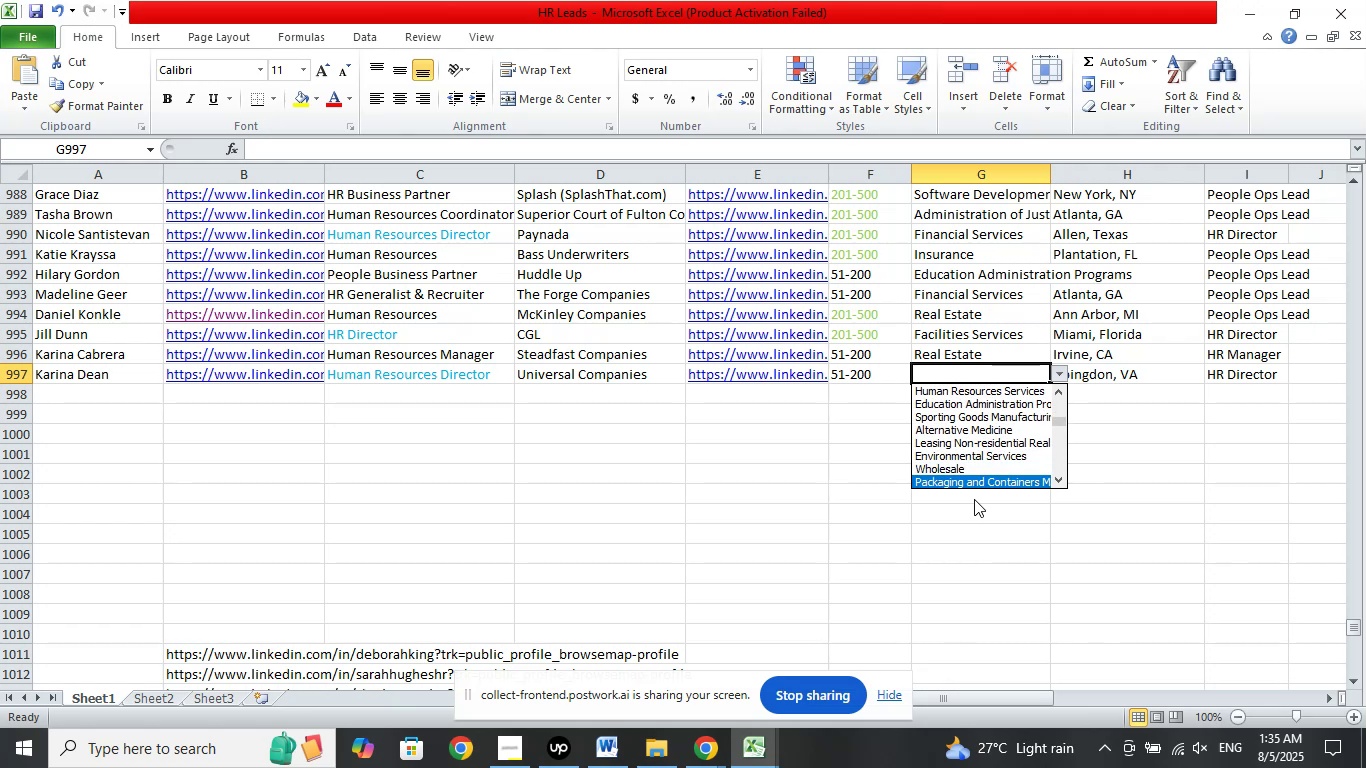 
key(ArrowUp)
 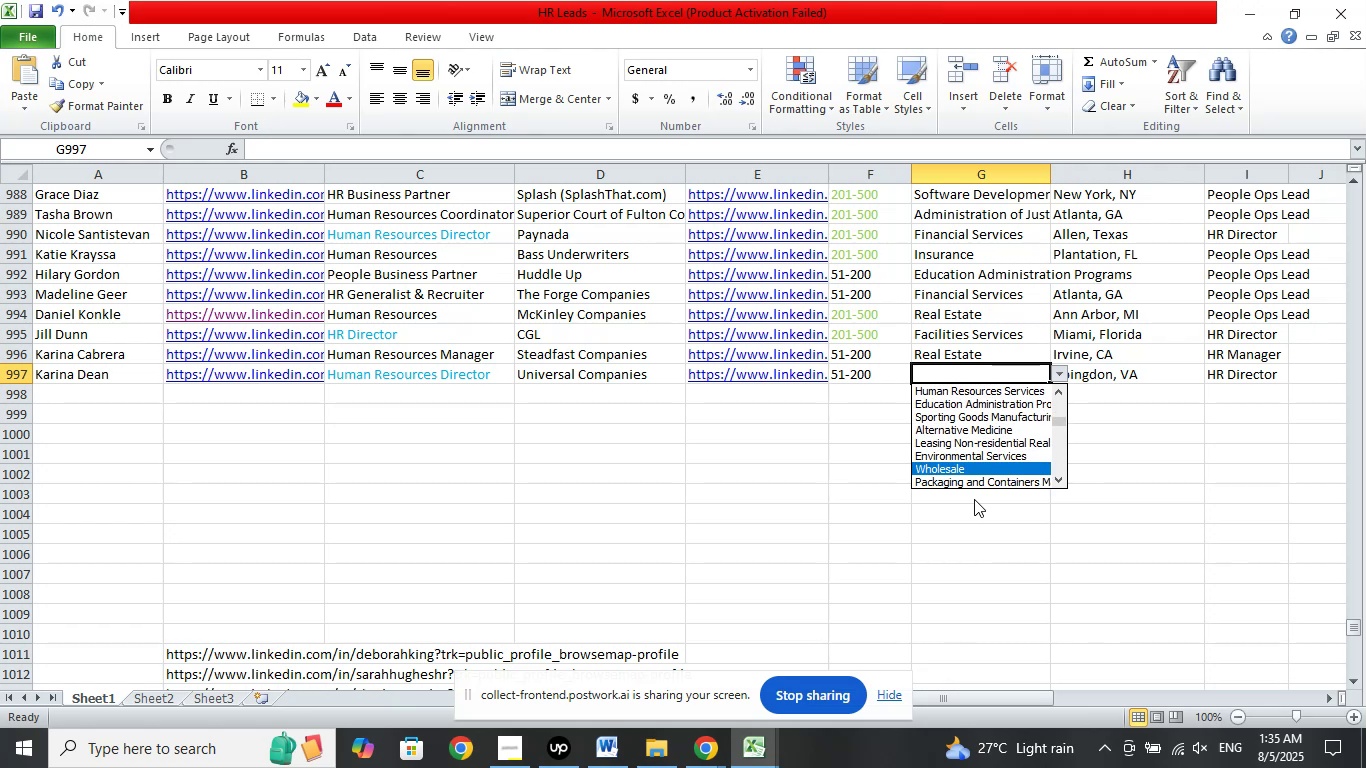 
key(Enter)
 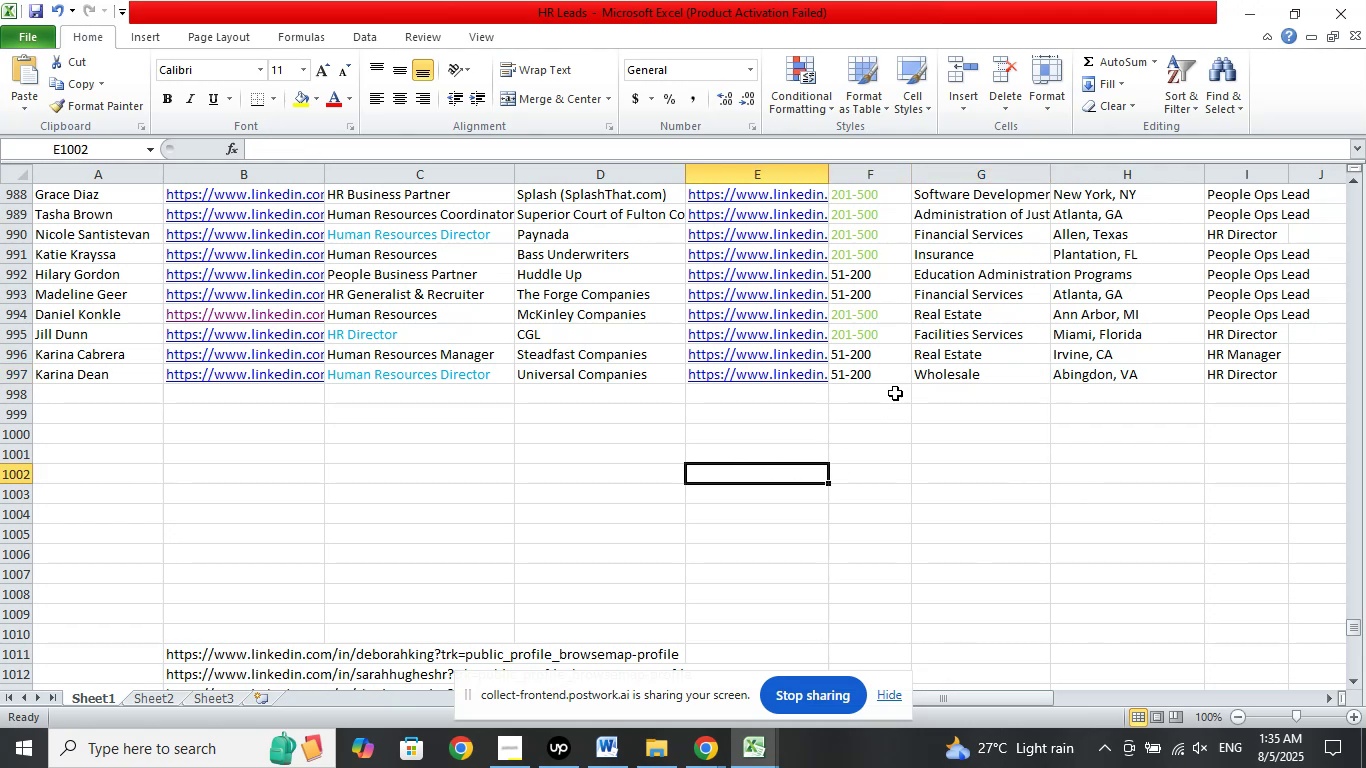 
left_click([937, 354])
 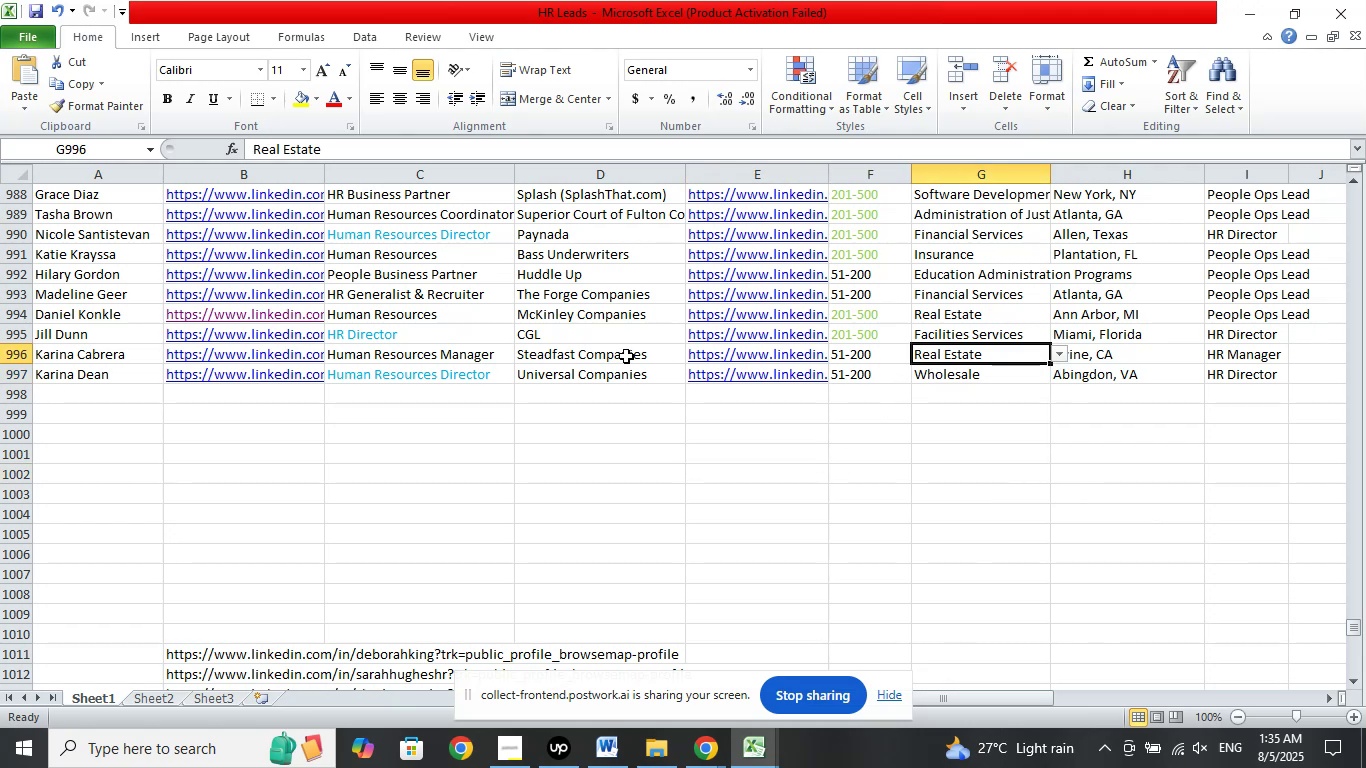 
left_click([618, 354])
 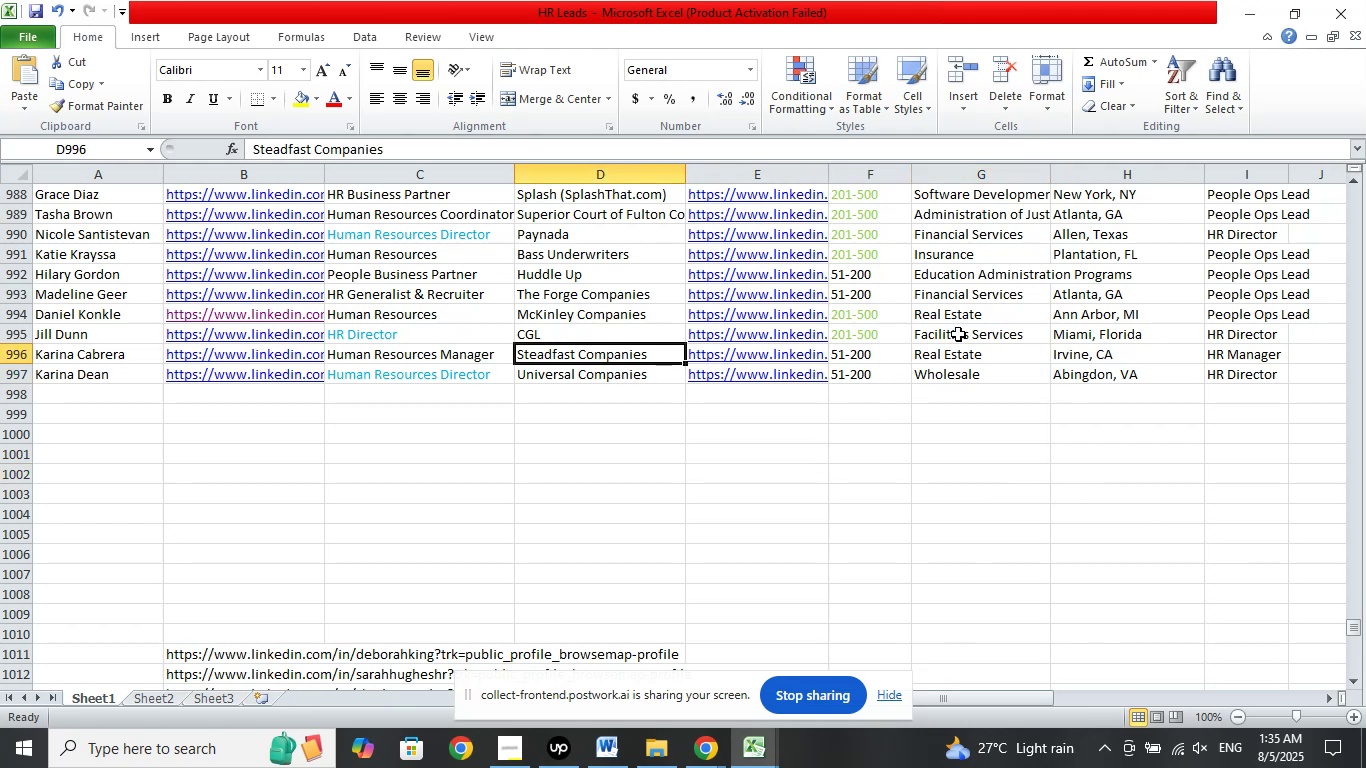 
left_click([958, 334])
 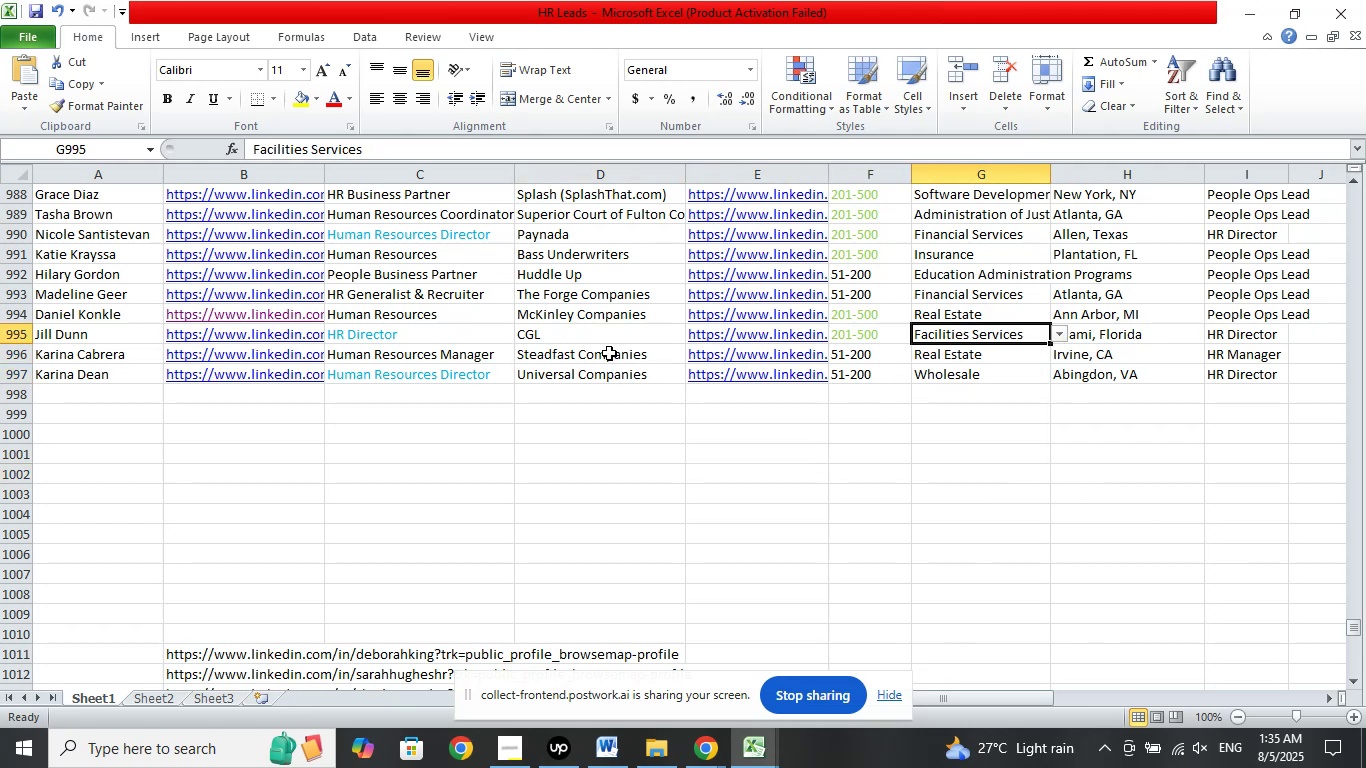 
left_click([608, 354])
 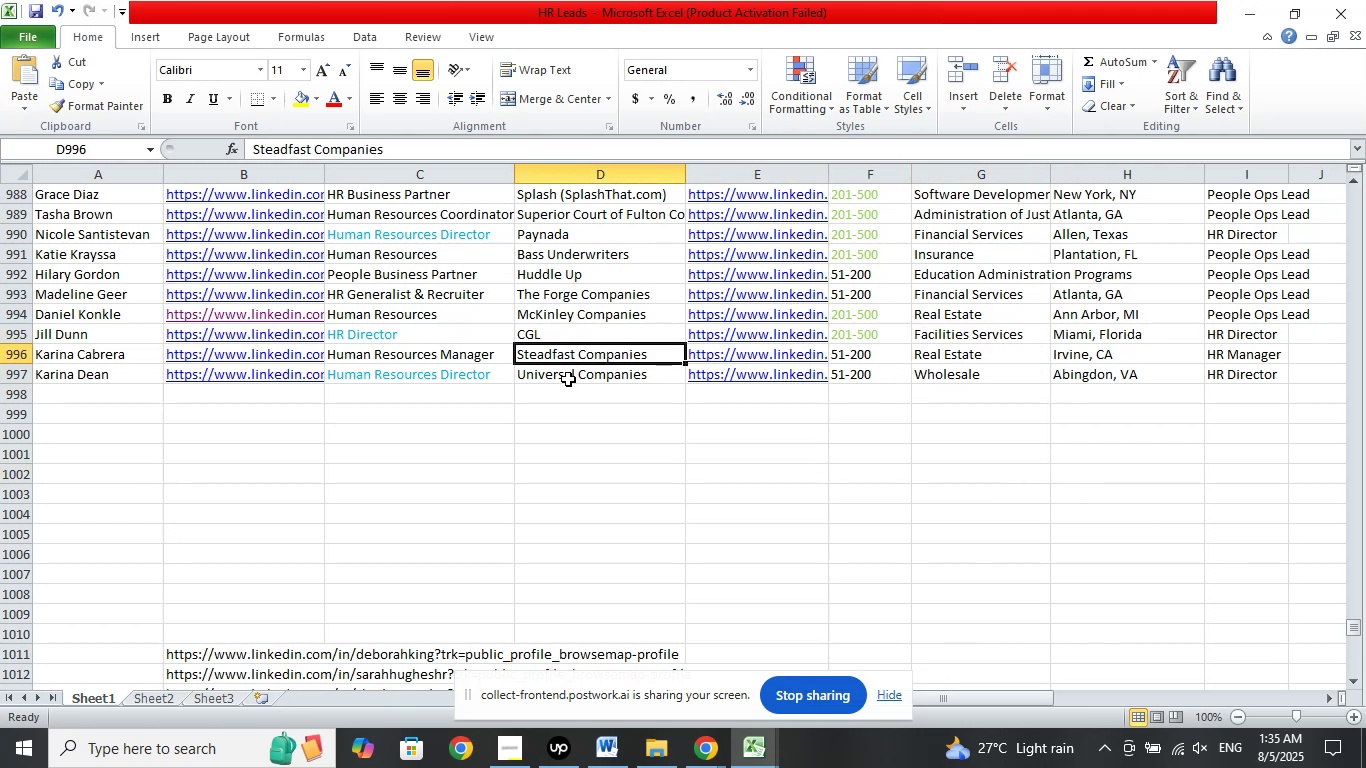 
left_click([764, 754])
 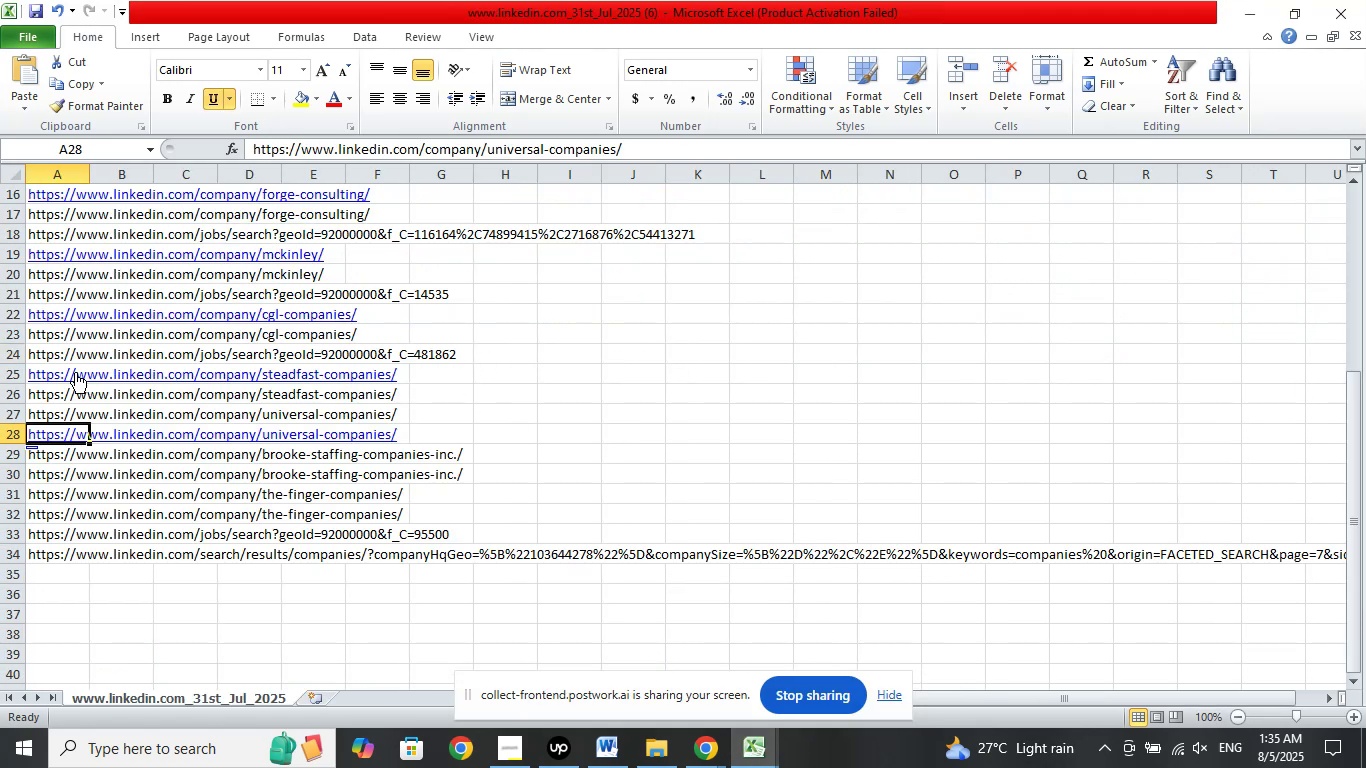 
left_click([55, 372])
 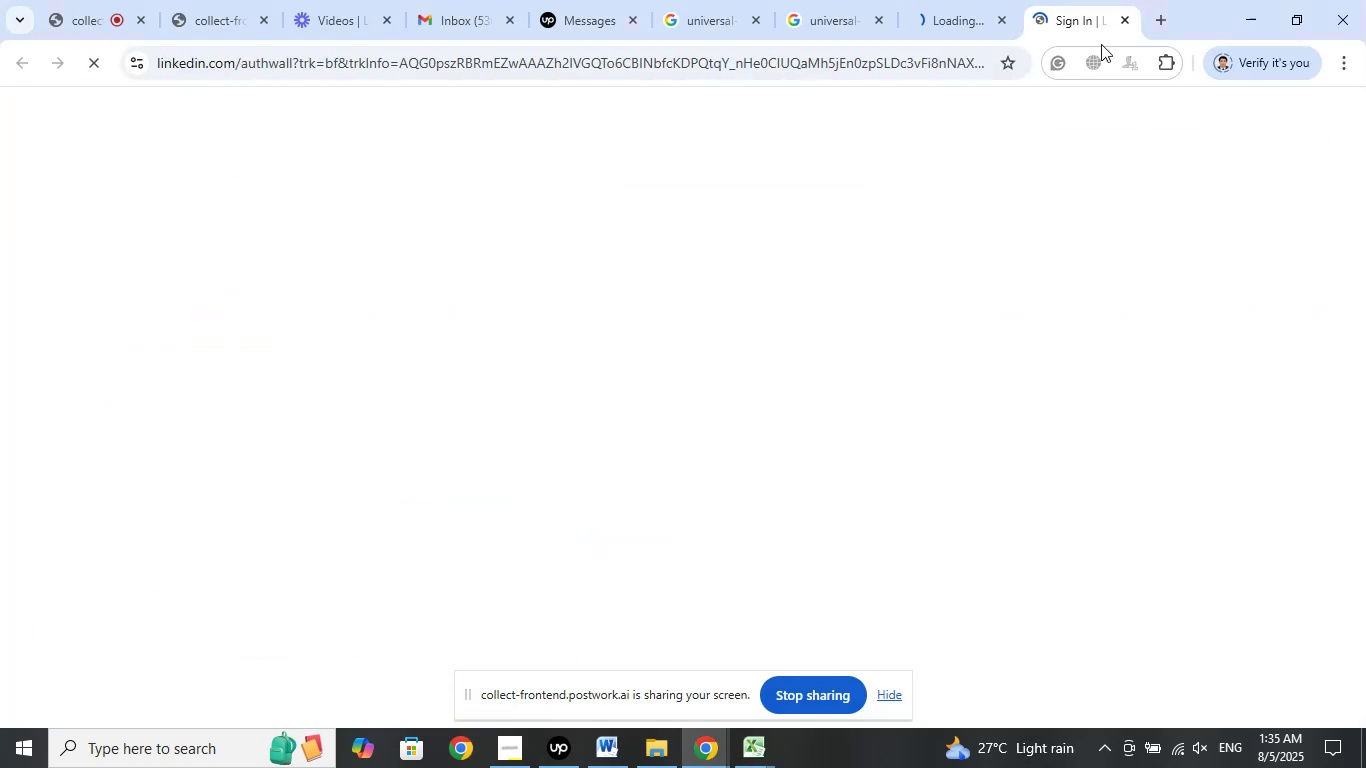 
left_click([1128, 17])
 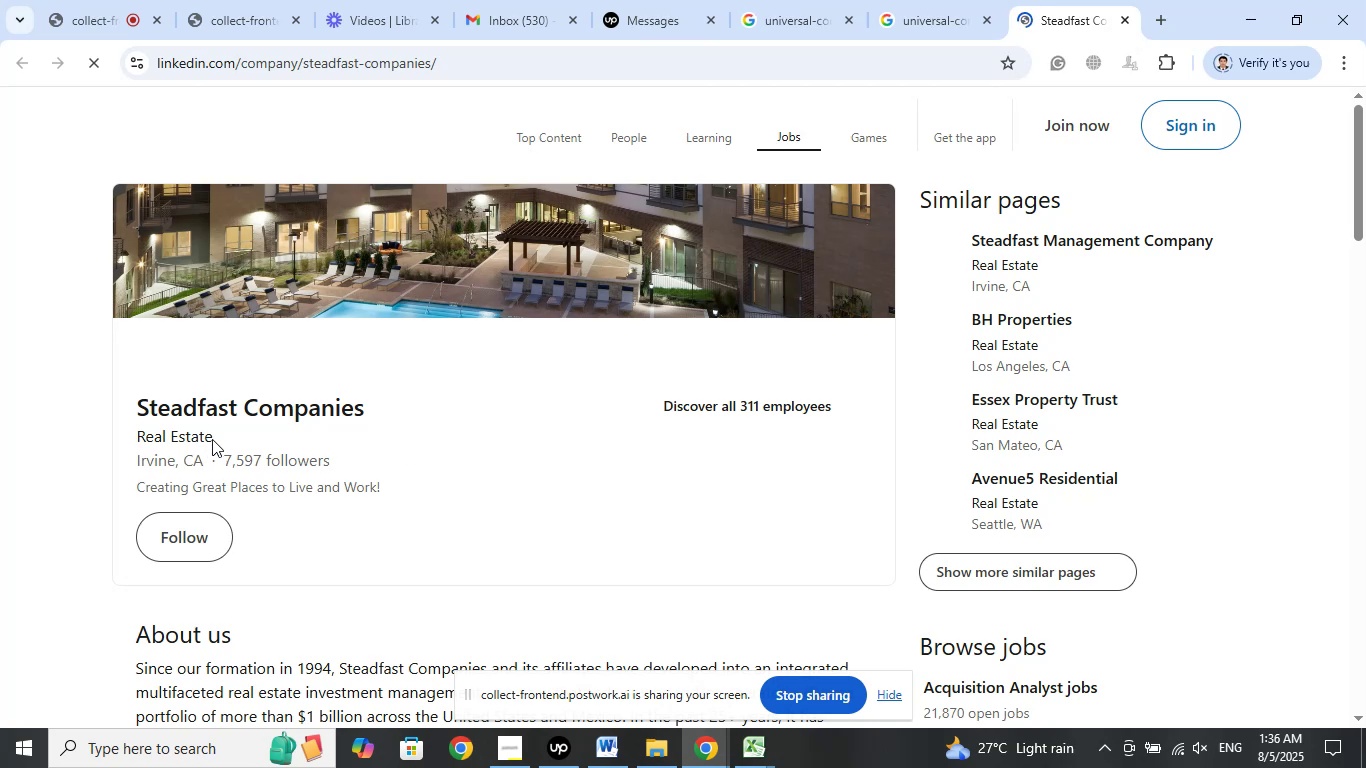 
wait(5.7)
 